 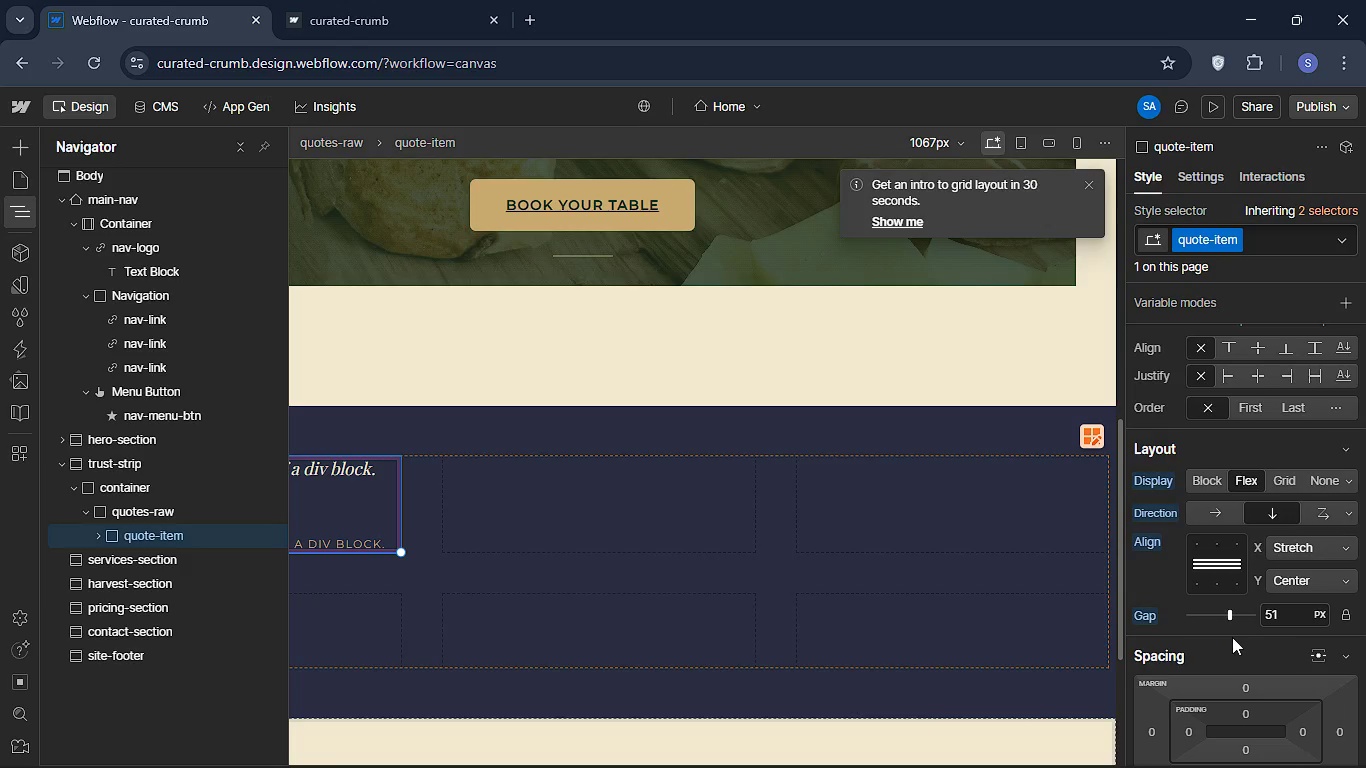 
key(Backspace)
type(12)
 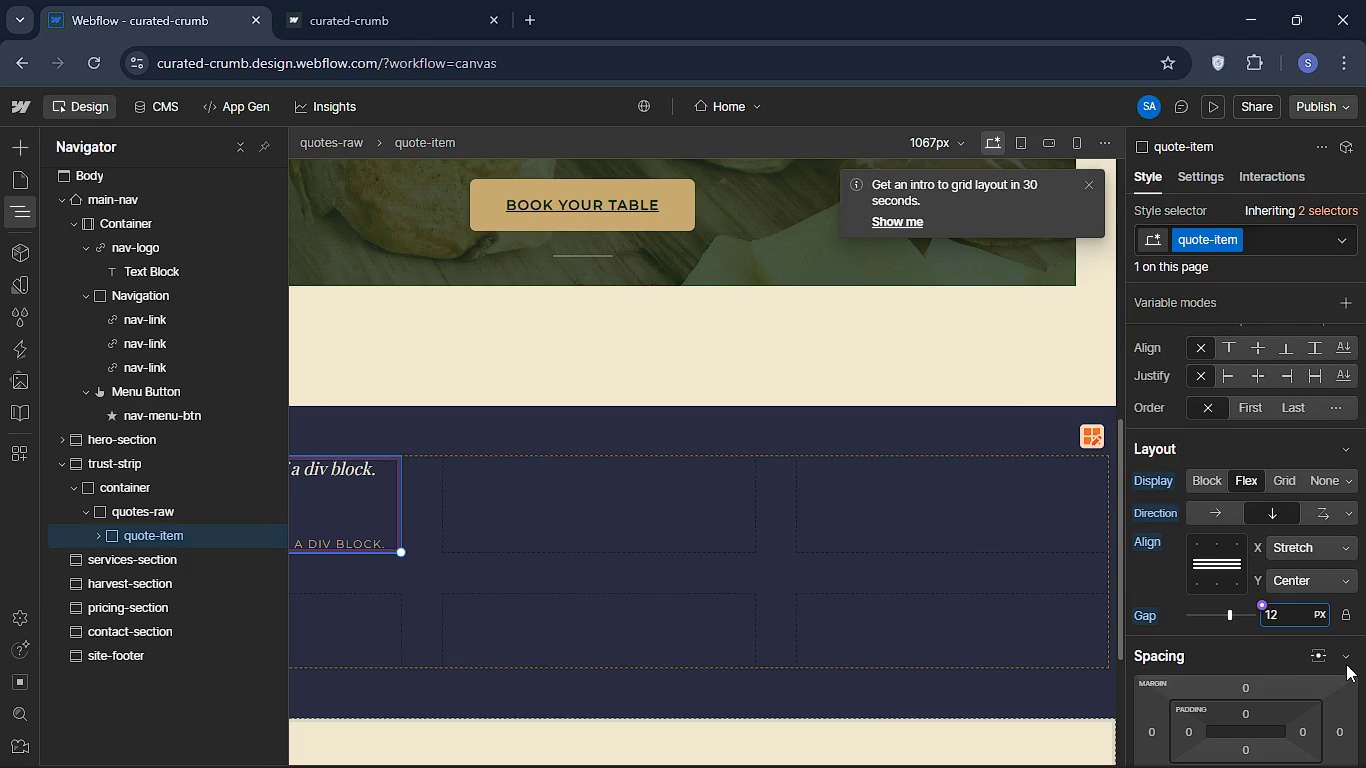 
key(Enter)
 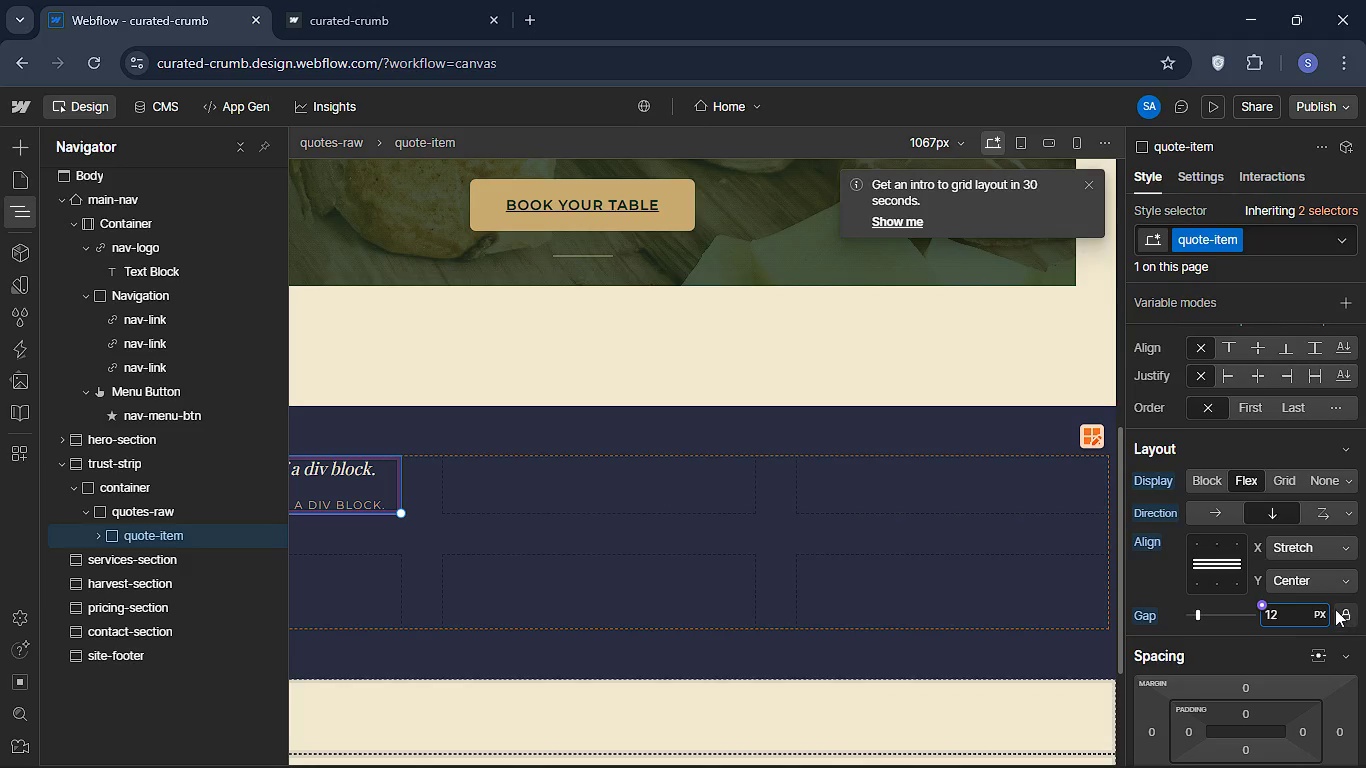 
wait(8.72)
 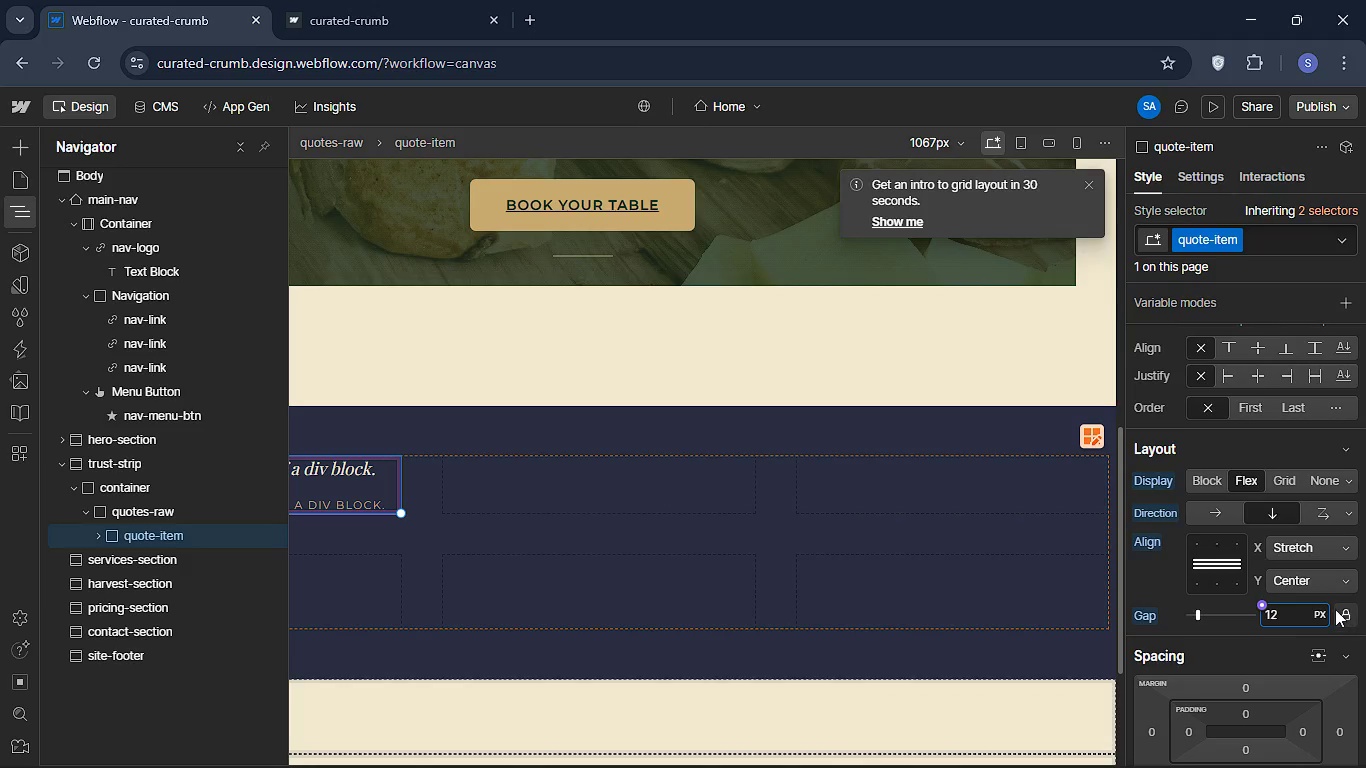 
left_click([94, 528])
 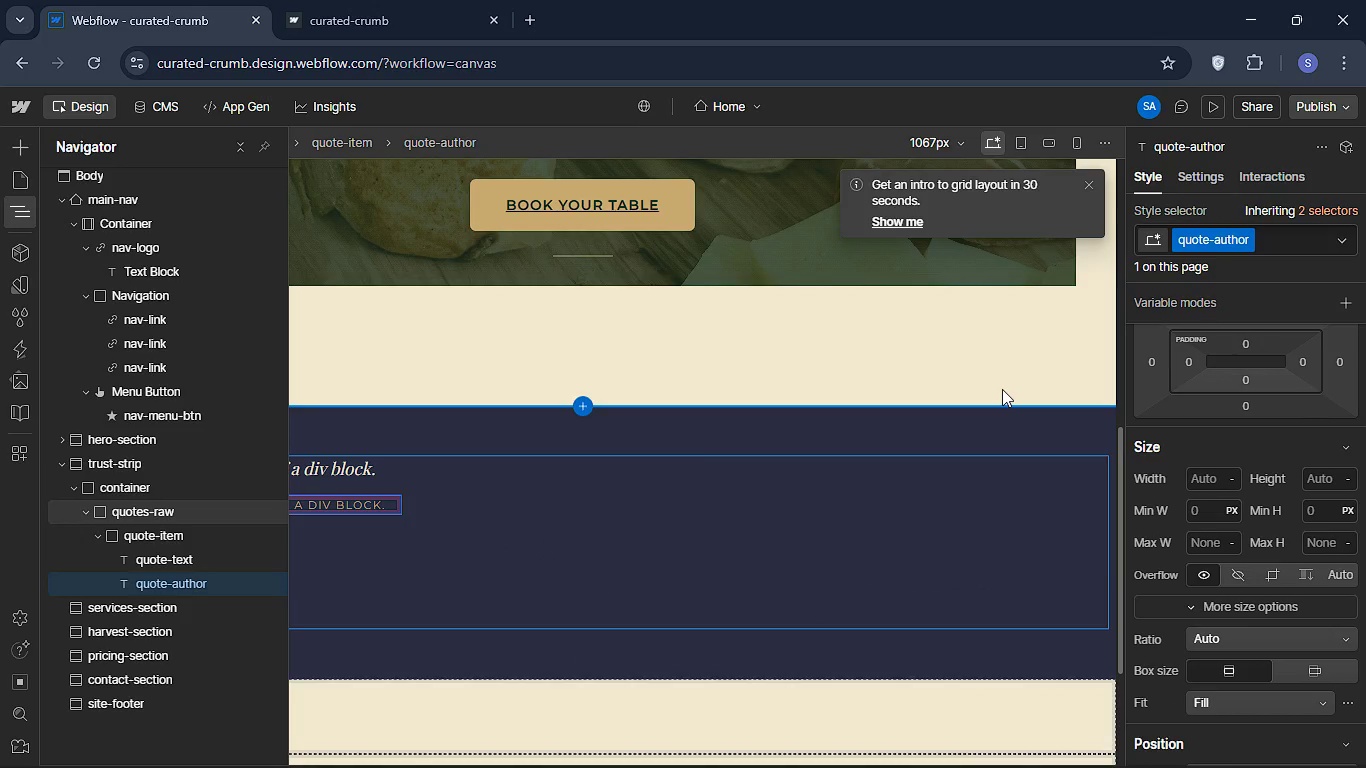 
mouse_move([1162, 340])
 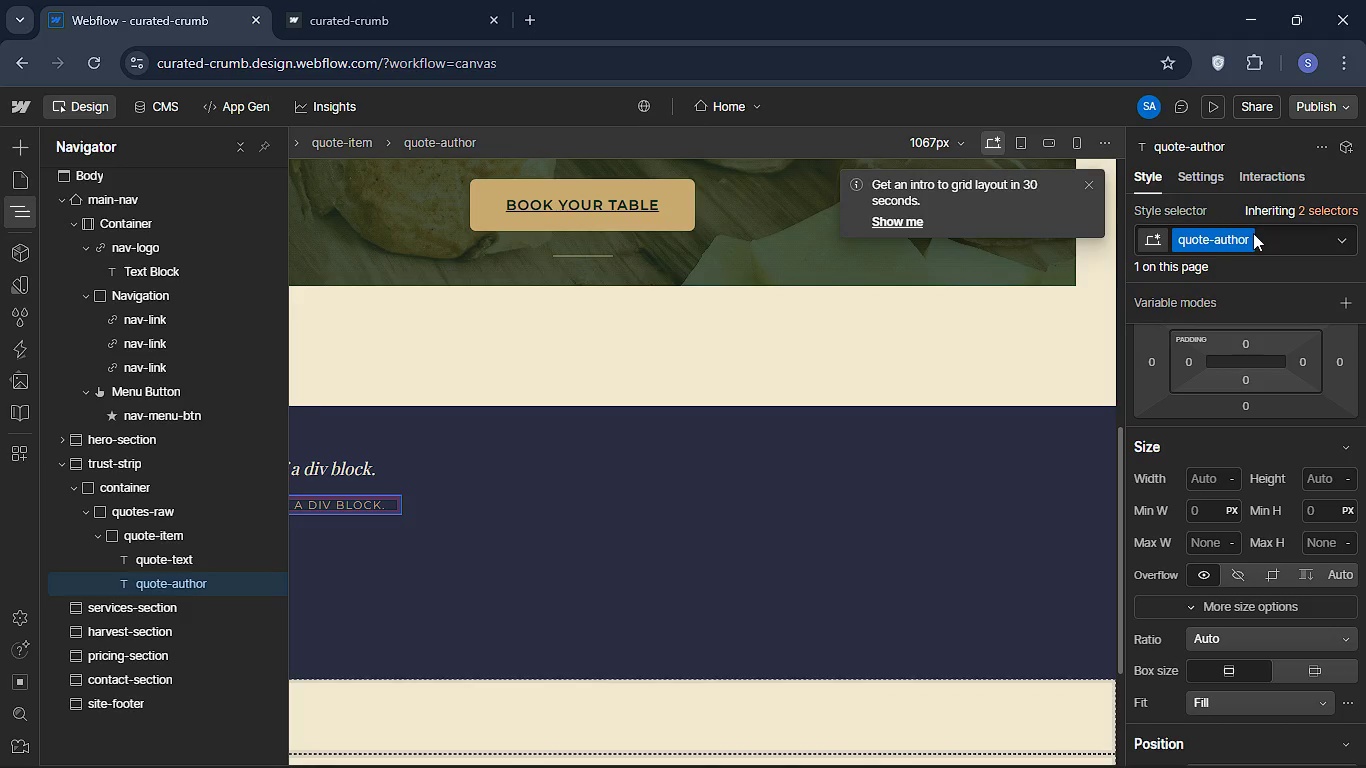 
mouse_move([1258, 504])
 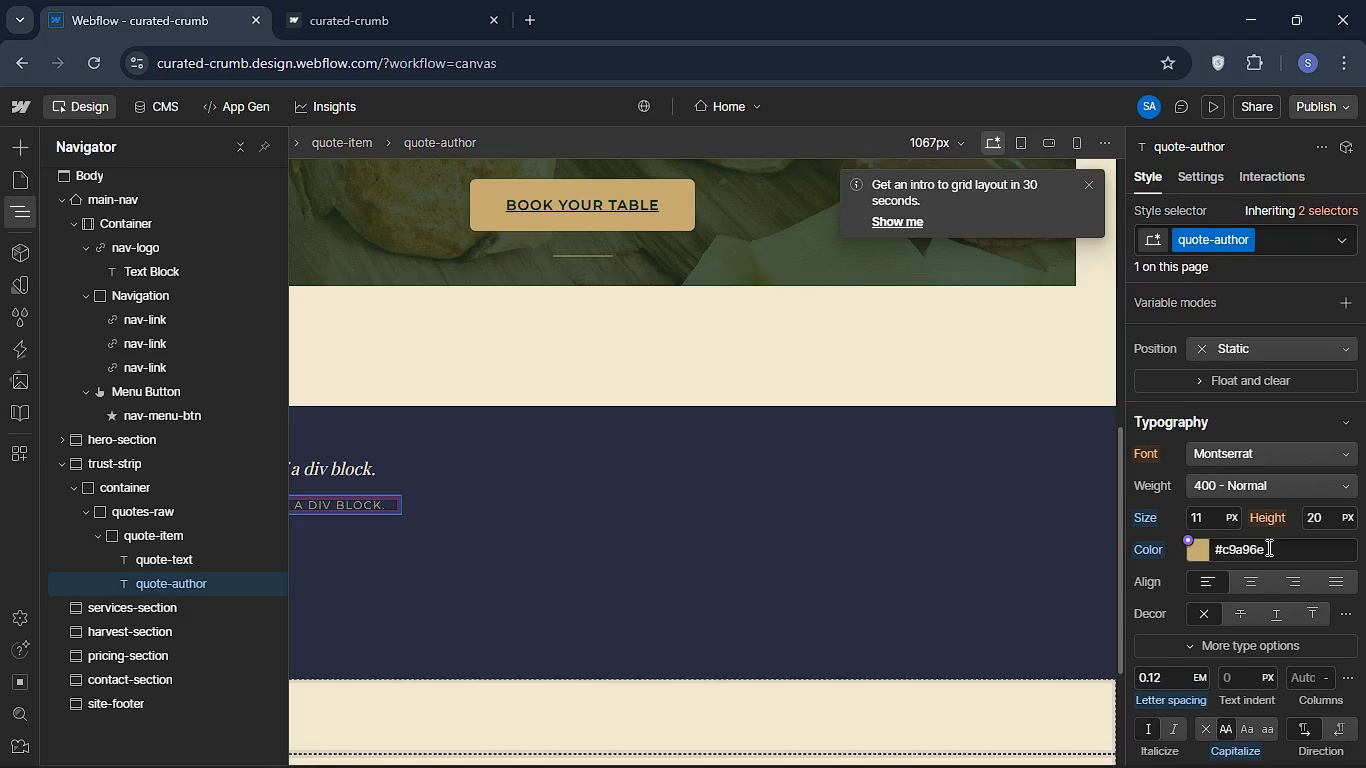 
wait(5.9)
 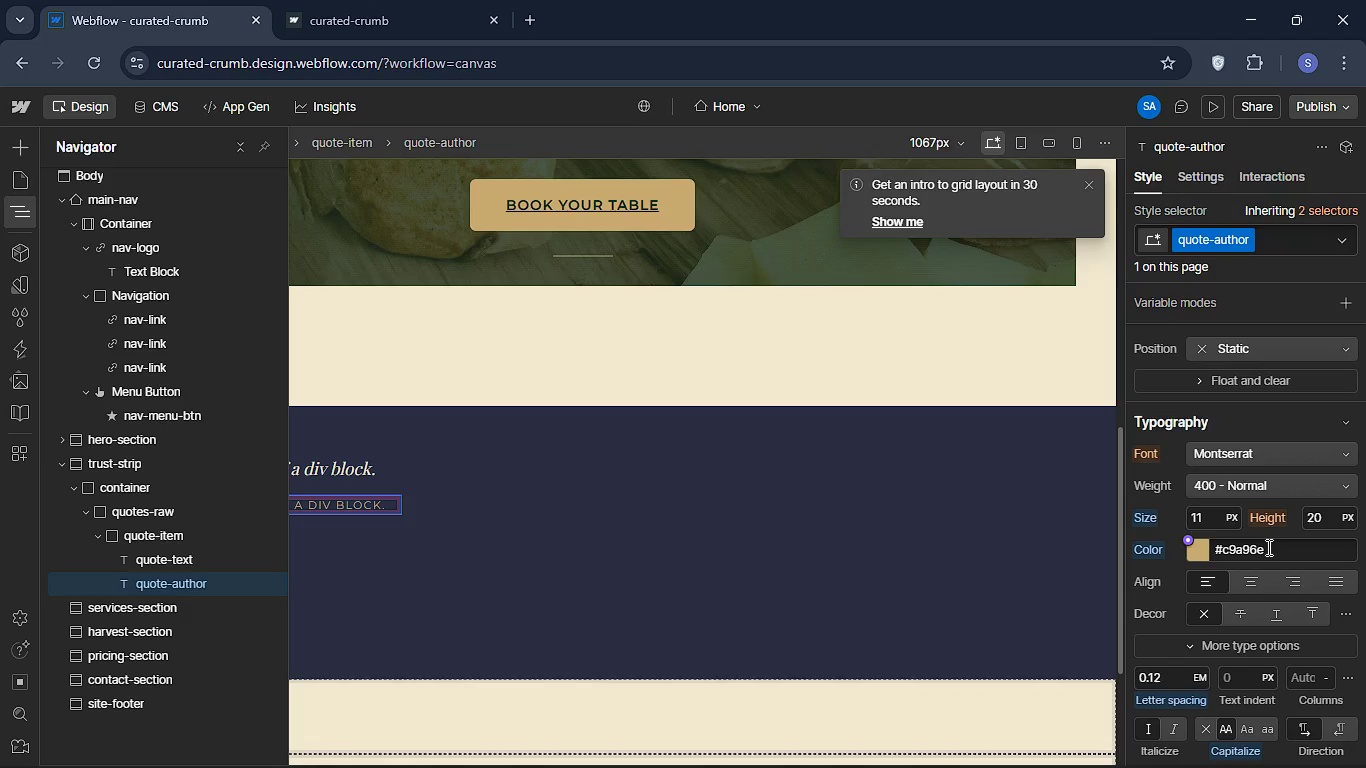 
left_click([1268, 548])
 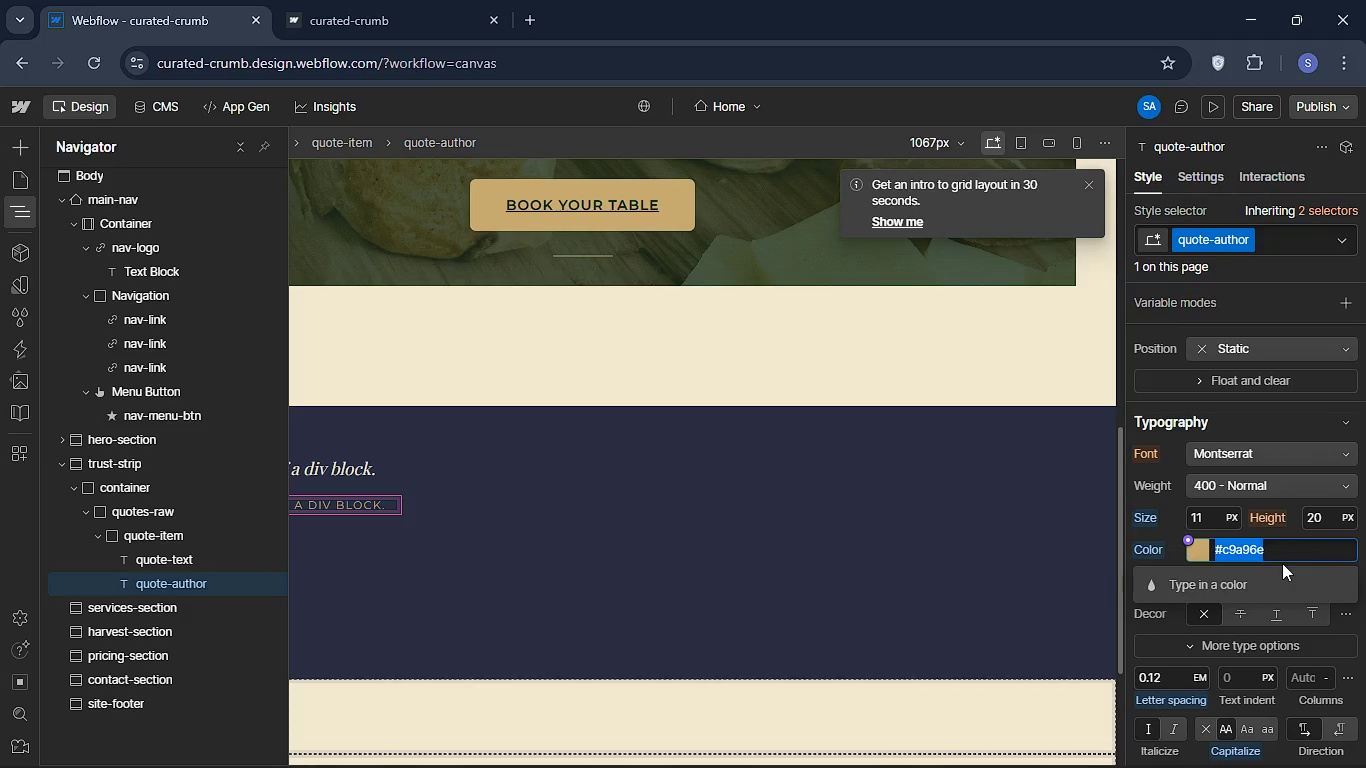 
key(Backspace)
type(#f2)
 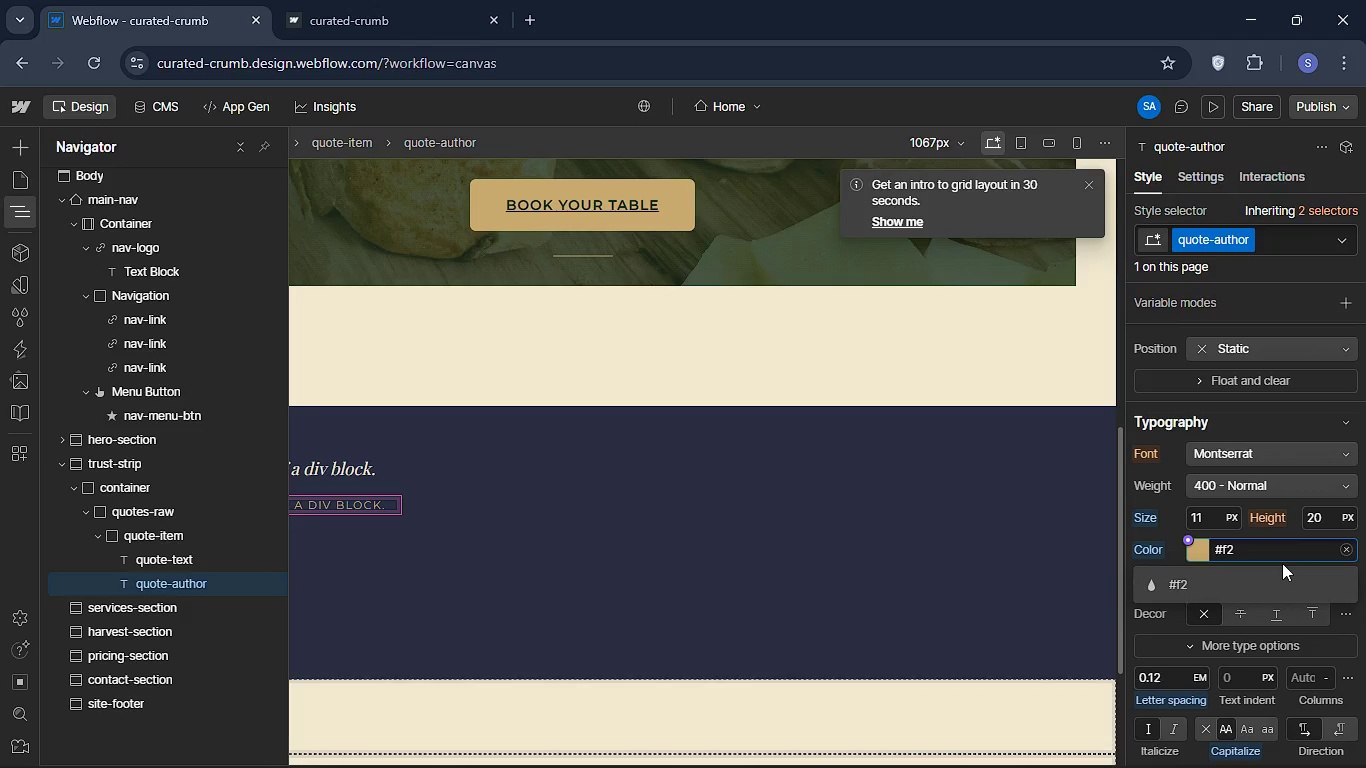 
key(Backspace)
type(c9)
key(Backspace)
key(Backspace)
key(Backspace)
type(c9)
 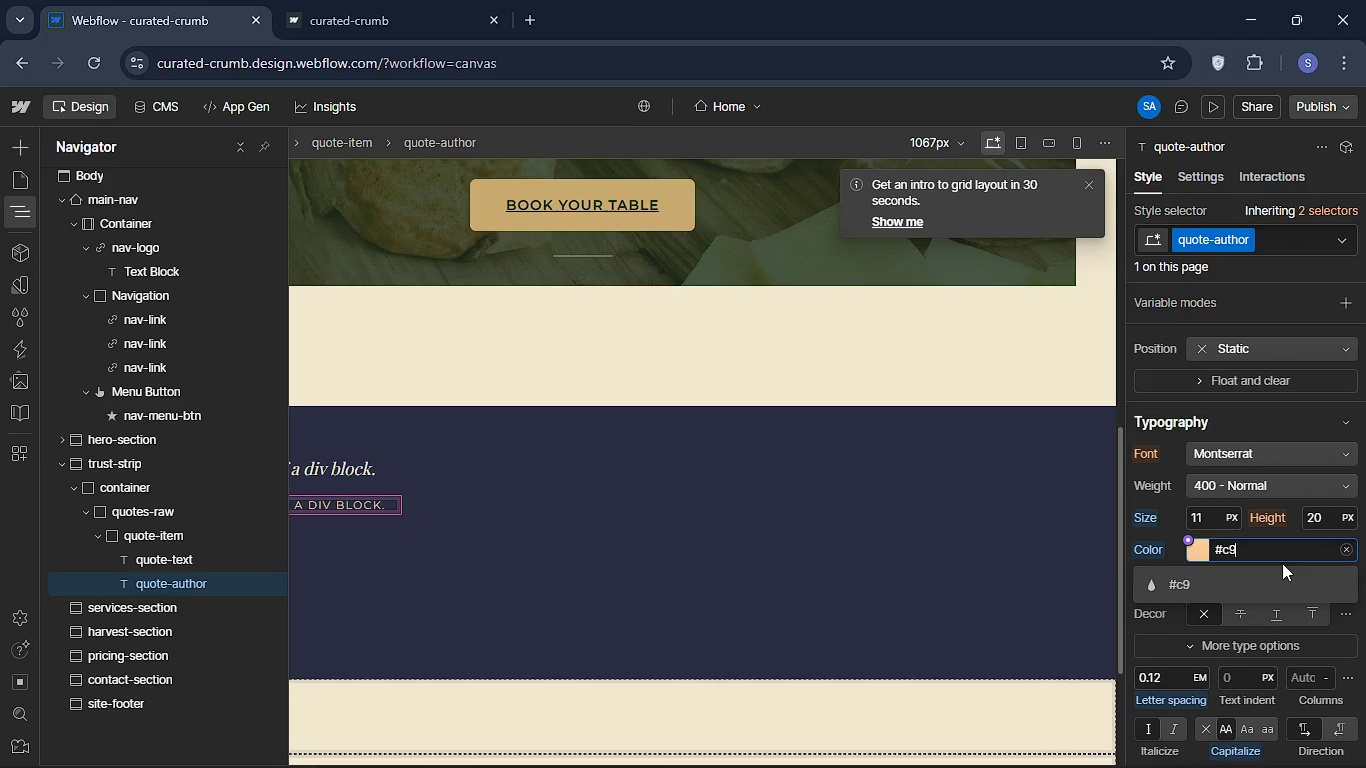 
type(a96e)
 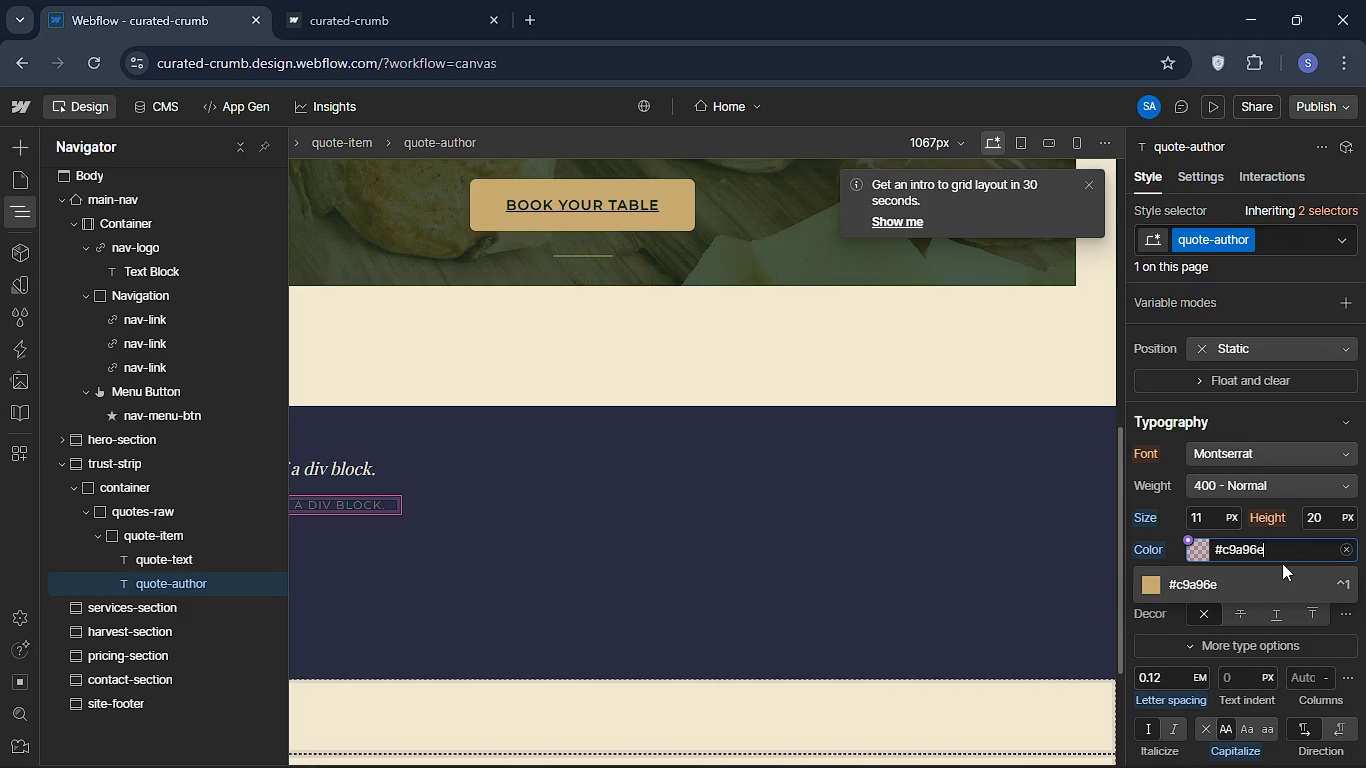 
key(Enter)
 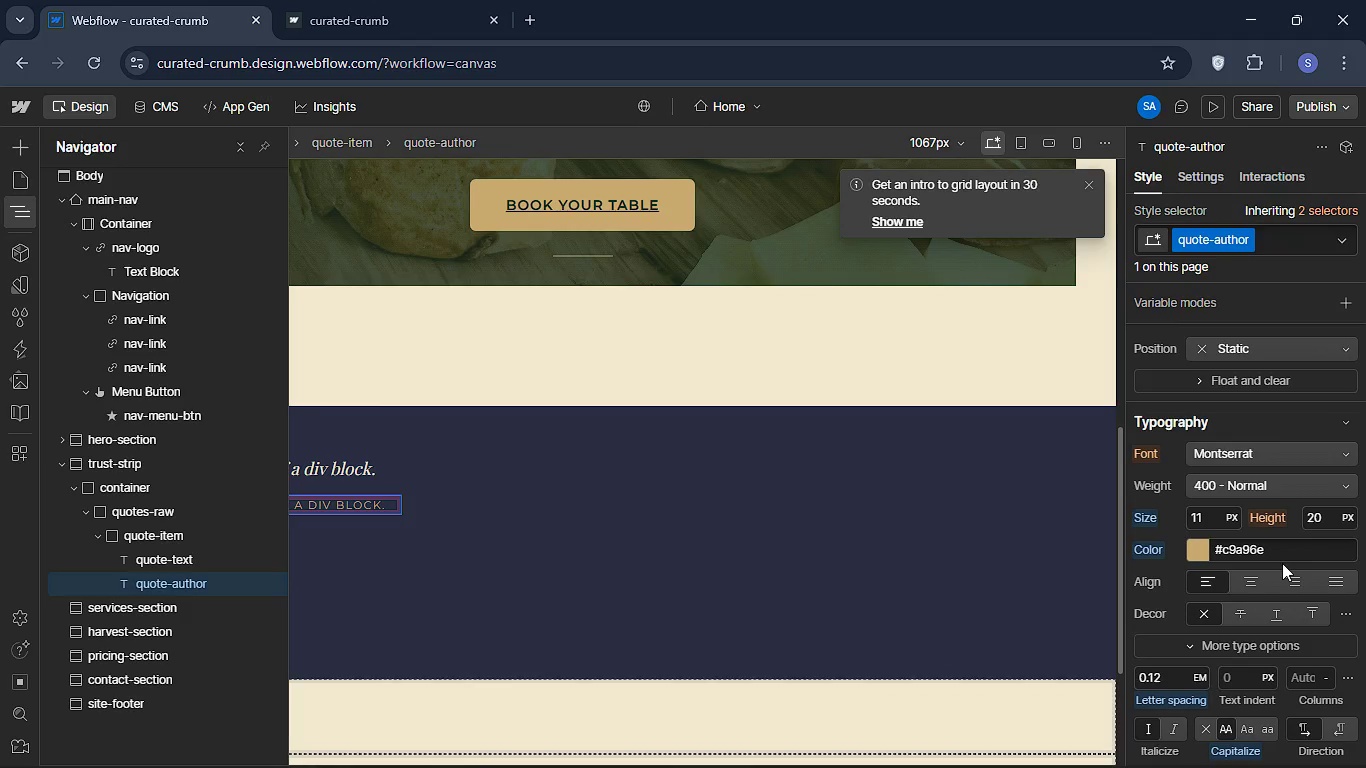 
wait(11.62)
 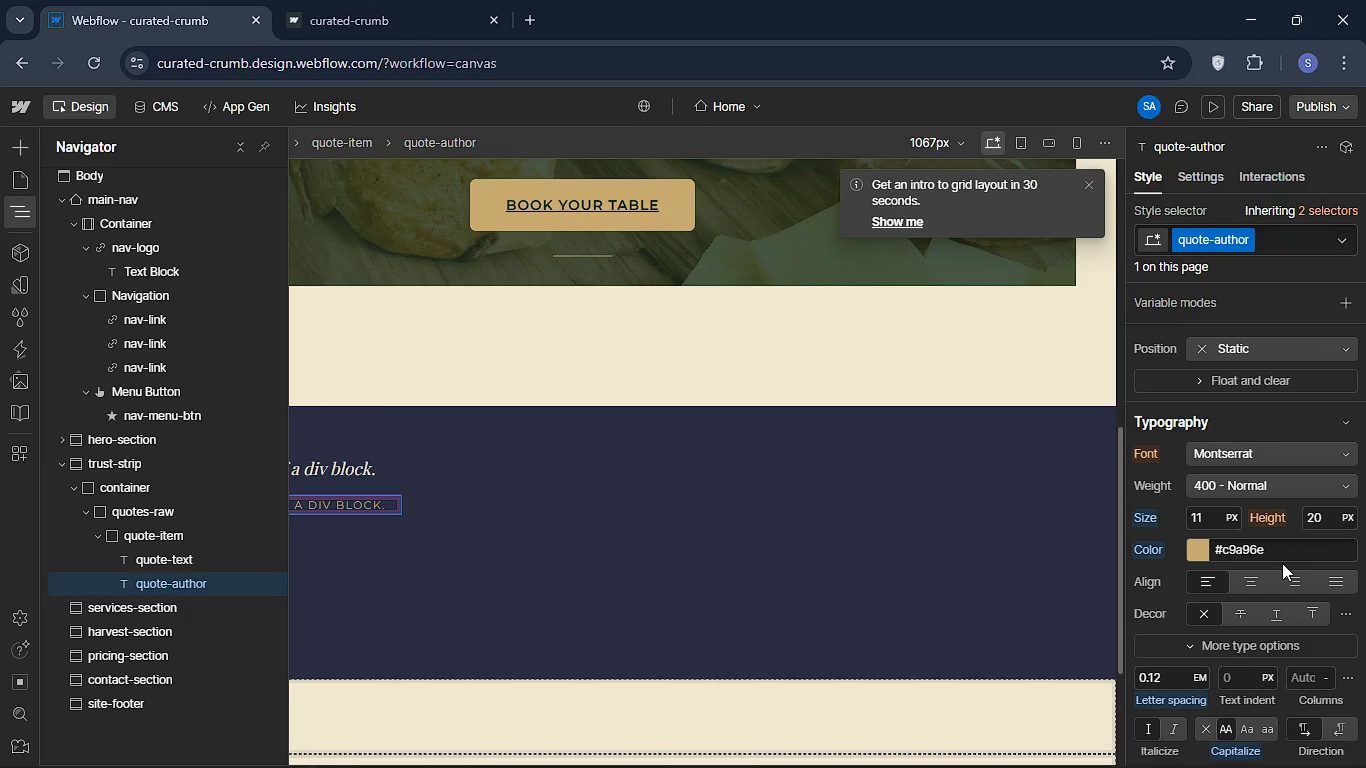 
key(Backspace)
 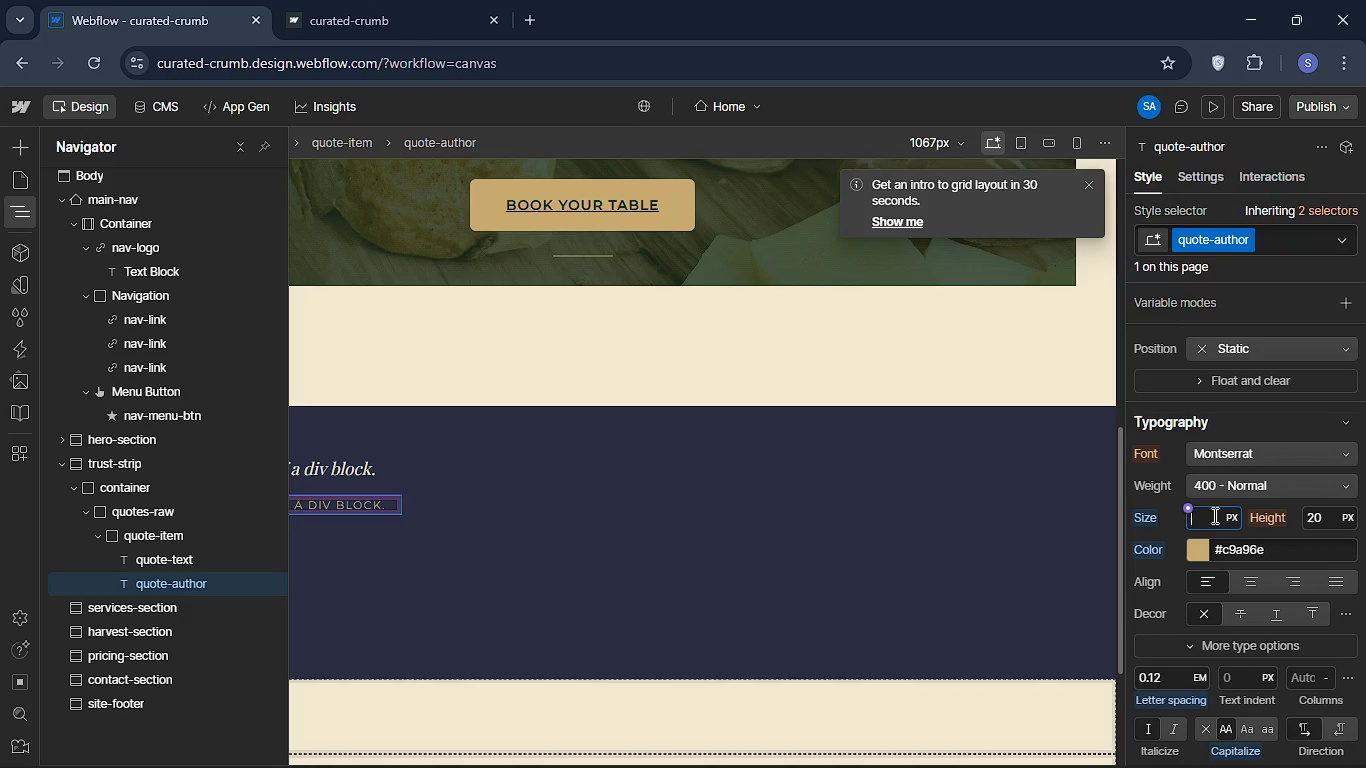 
type(11)
 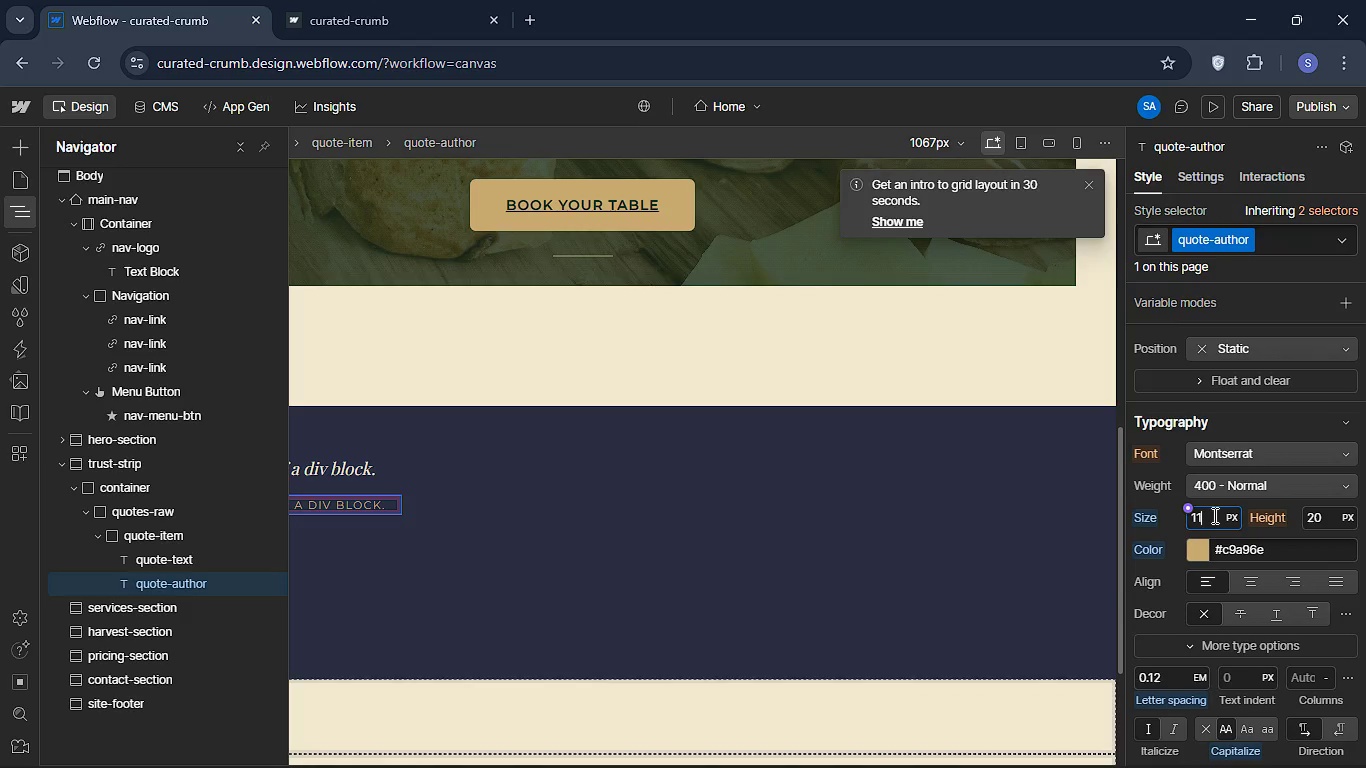 
key(Enter)
 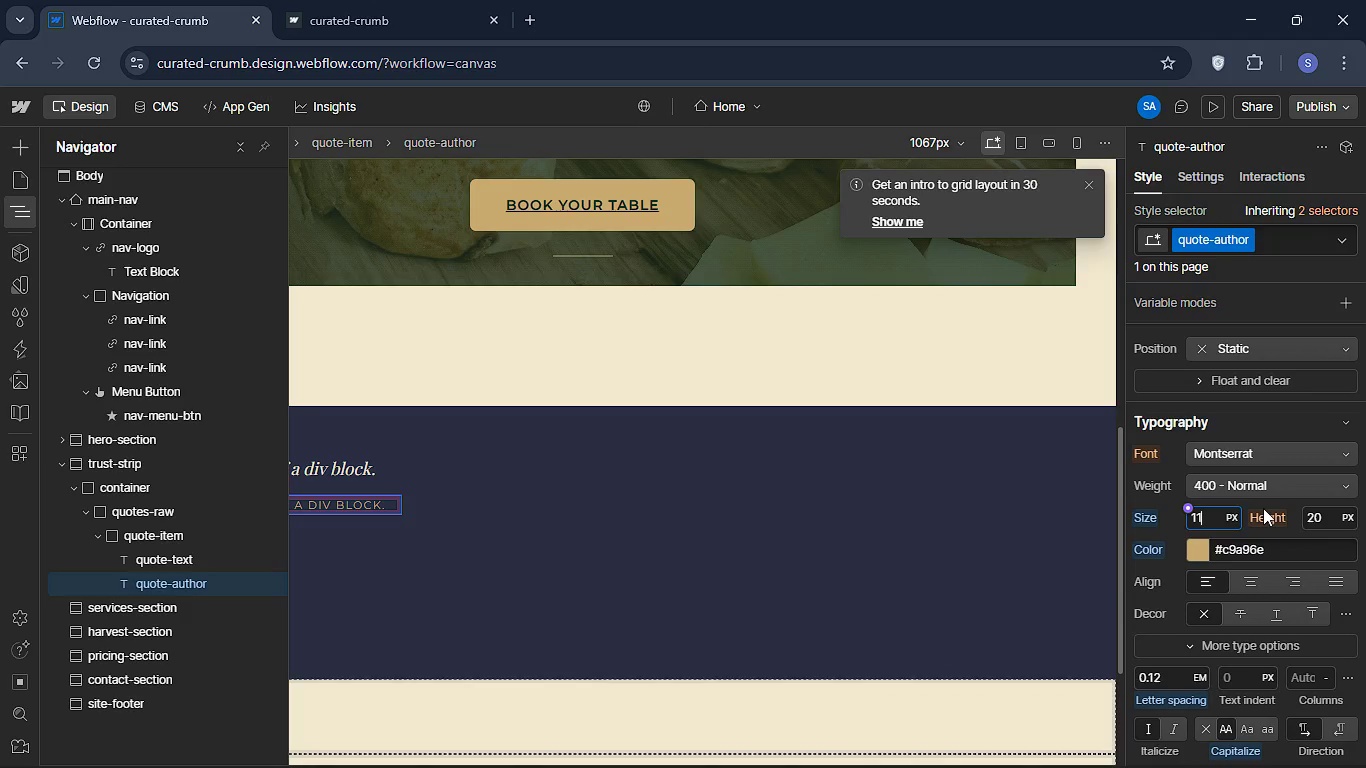 
wait(10.08)
 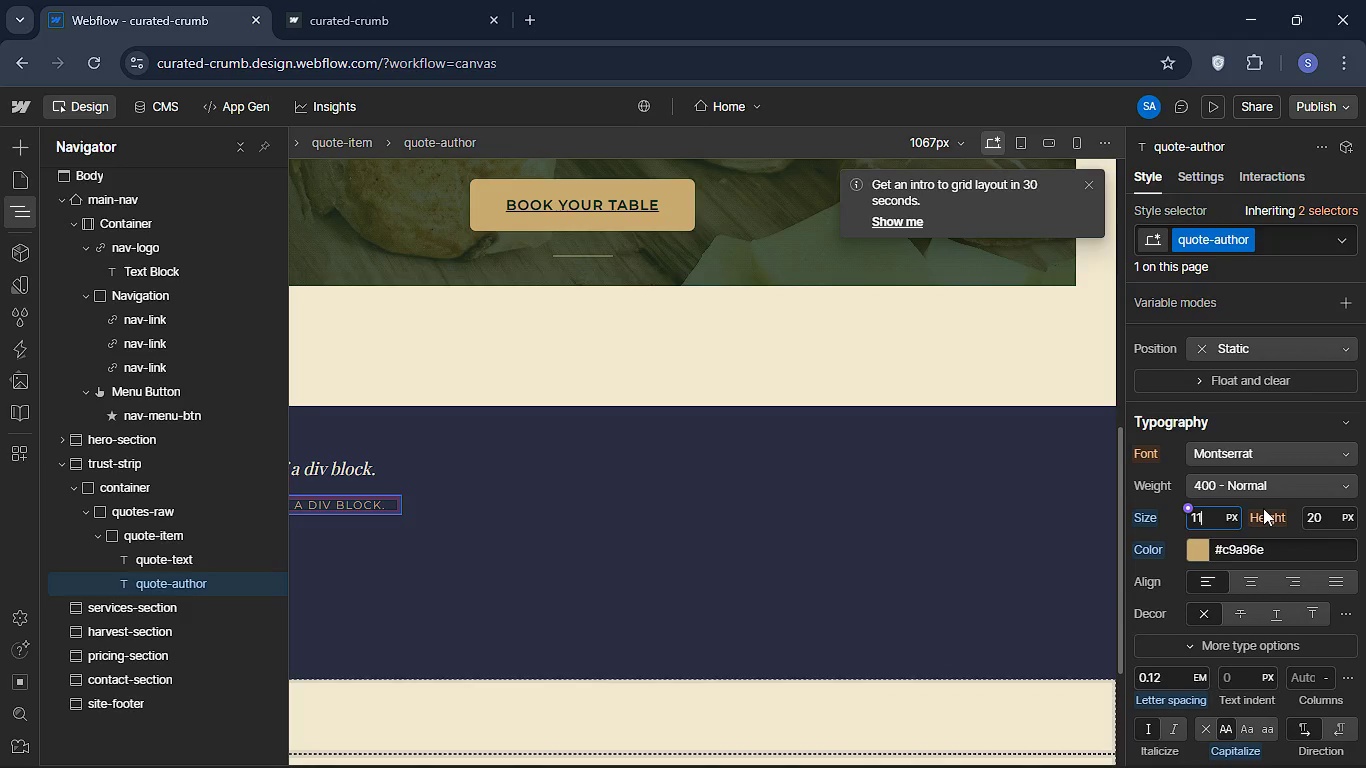 
mouse_move([1295, 562])
 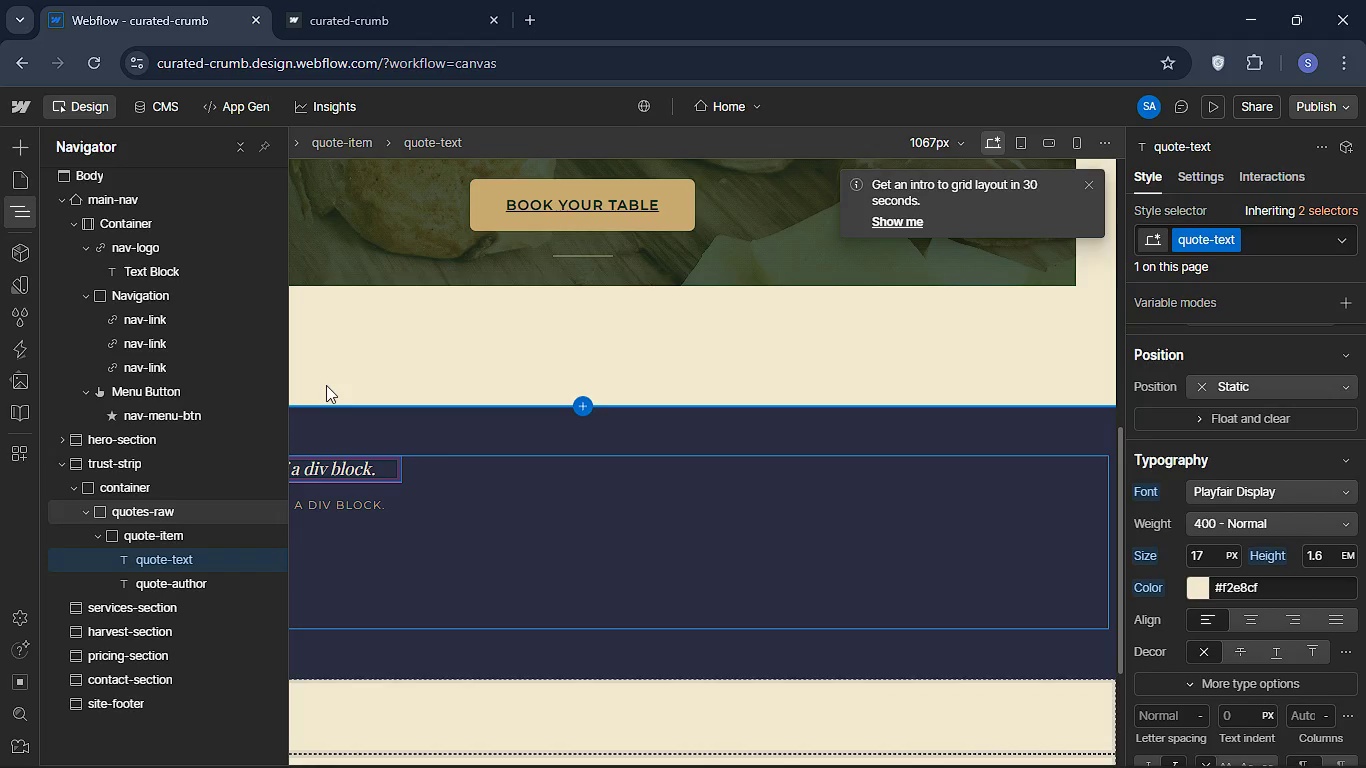 
wait(38.8)
 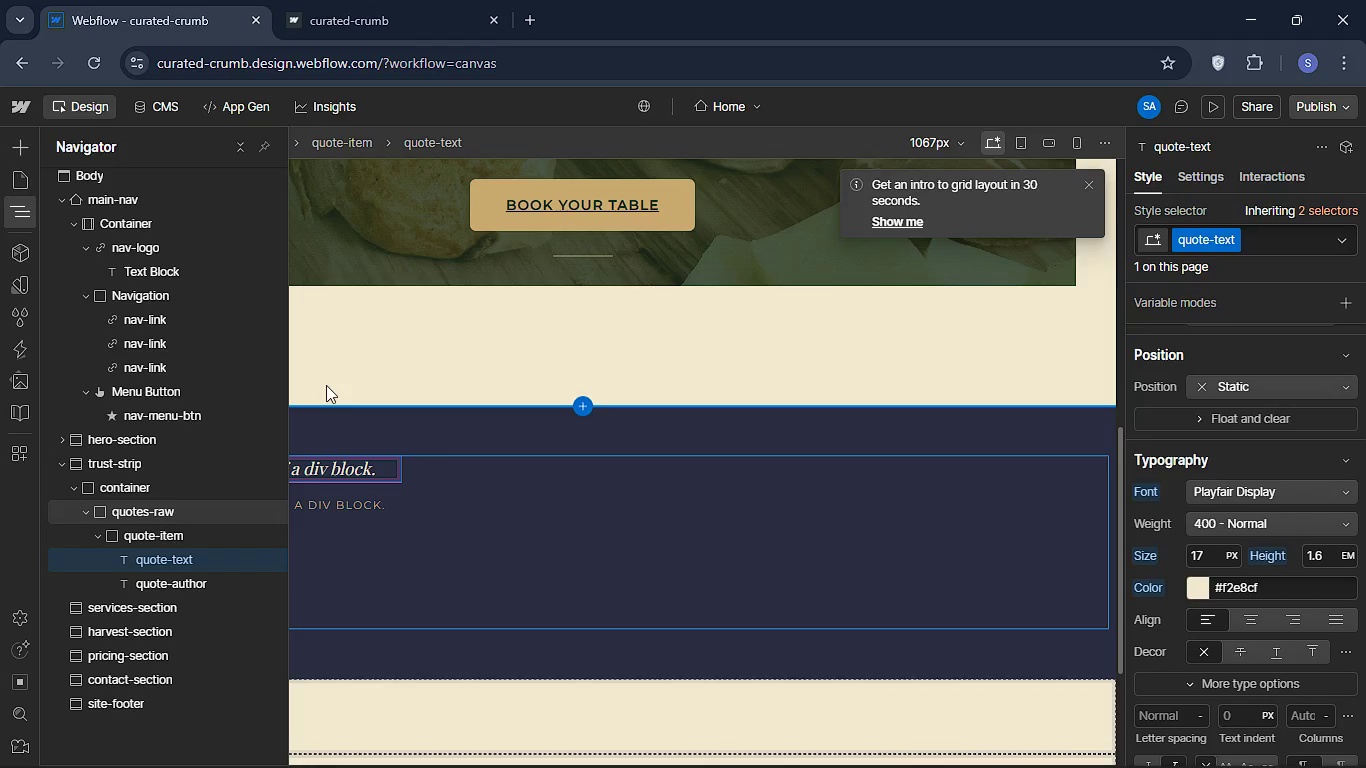 
left_click([96, 542])
 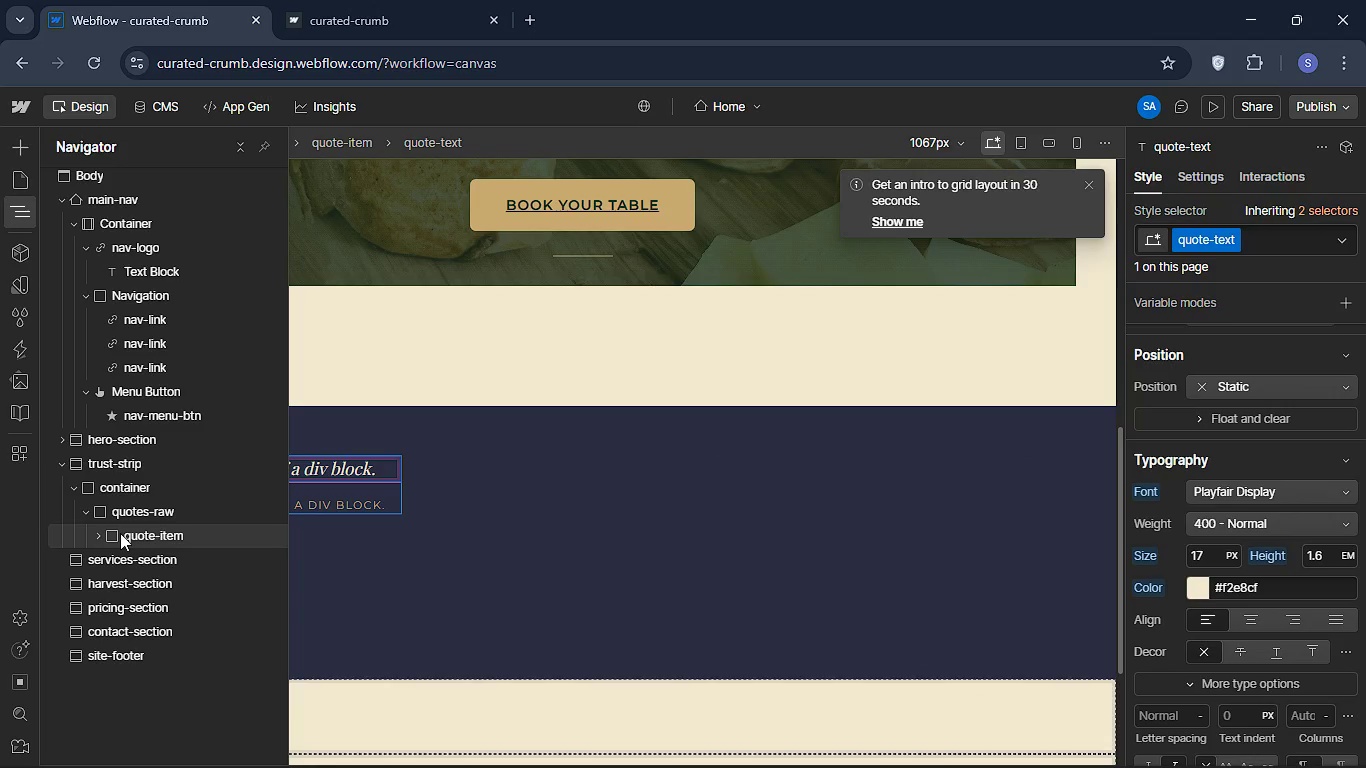 
left_click_drag(start_coordinate=[126, 533], to_coordinate=[161, 521])
 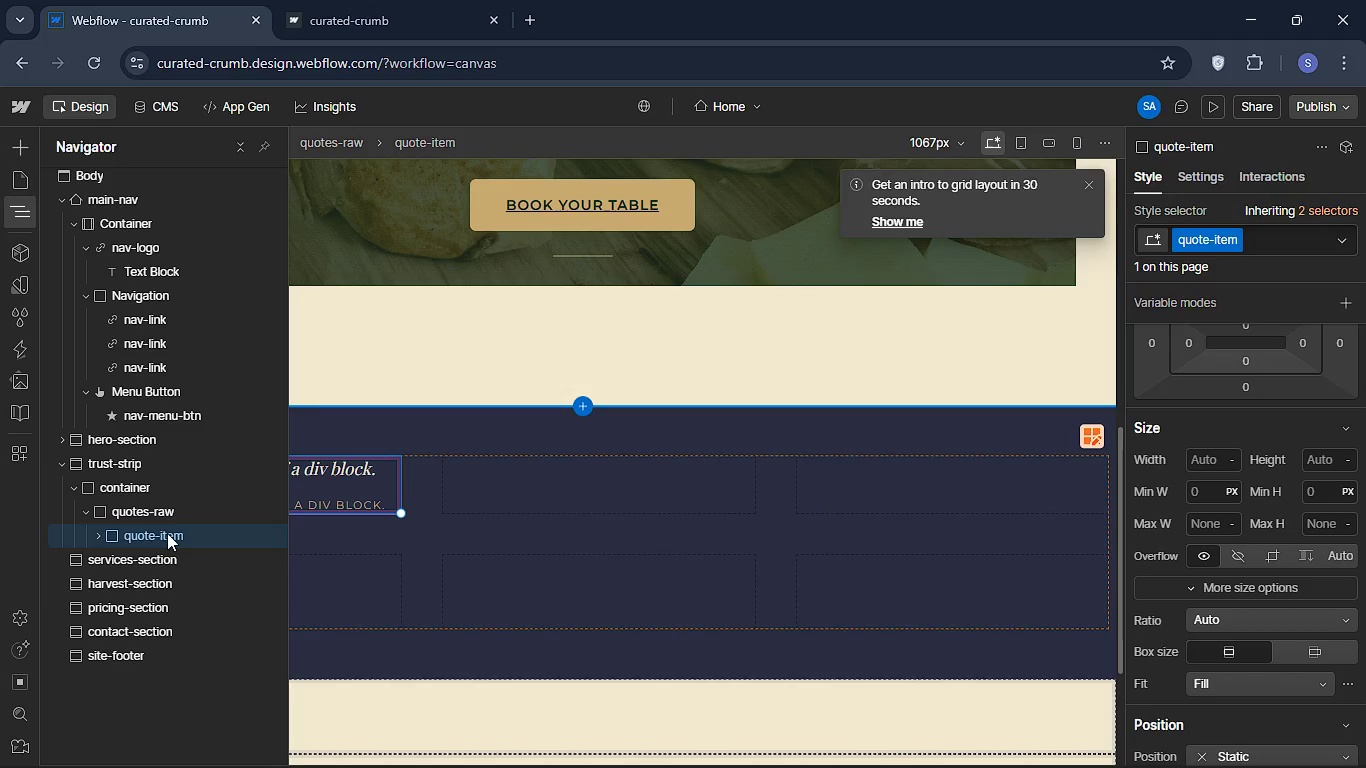 
left_click([167, 533])
 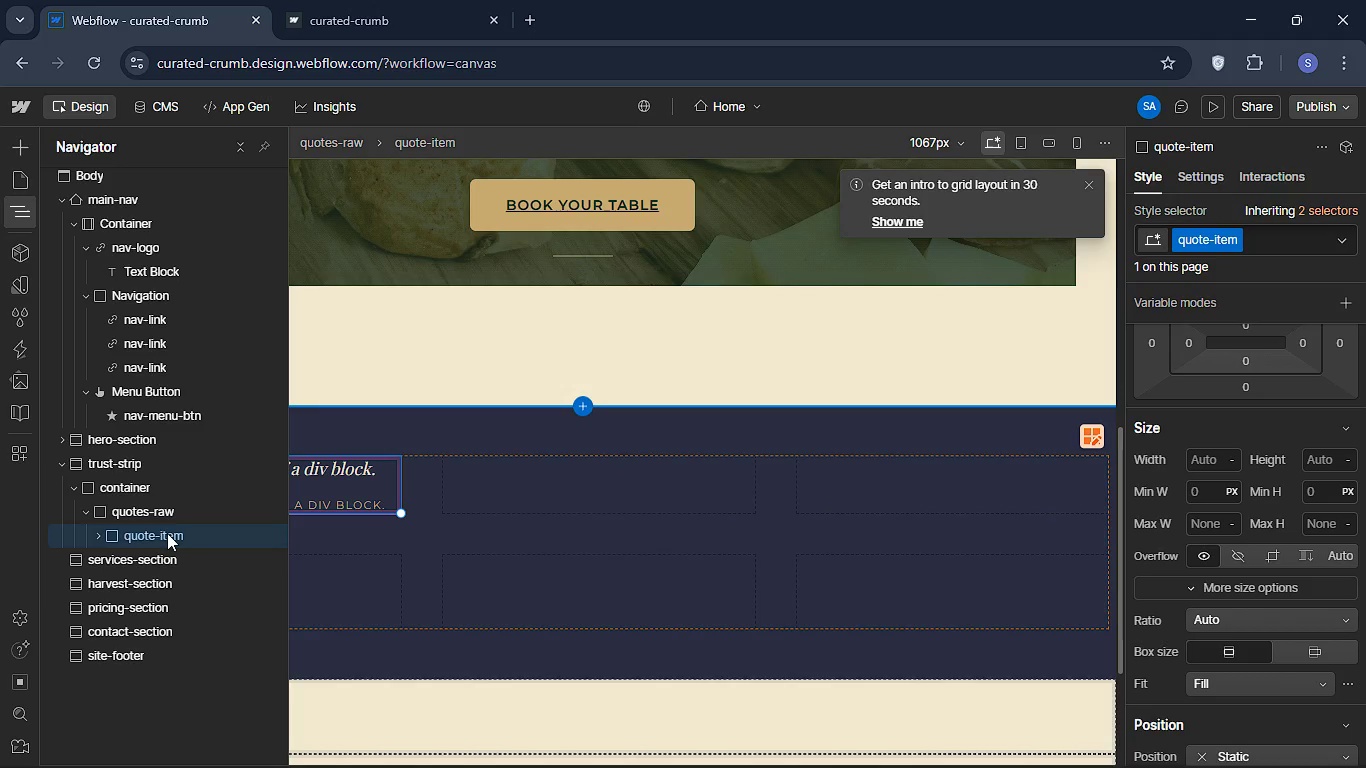 
right_click([167, 533])
 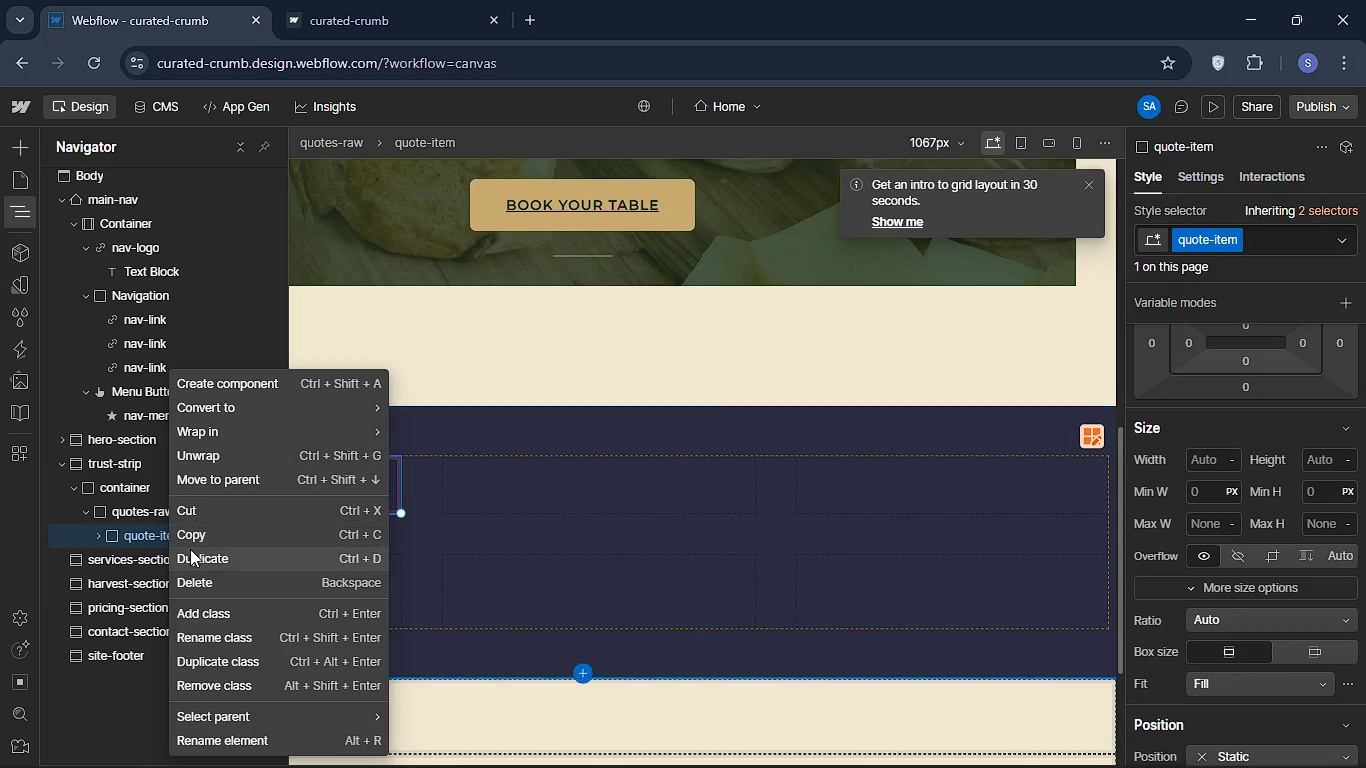 
left_click([190, 549])
 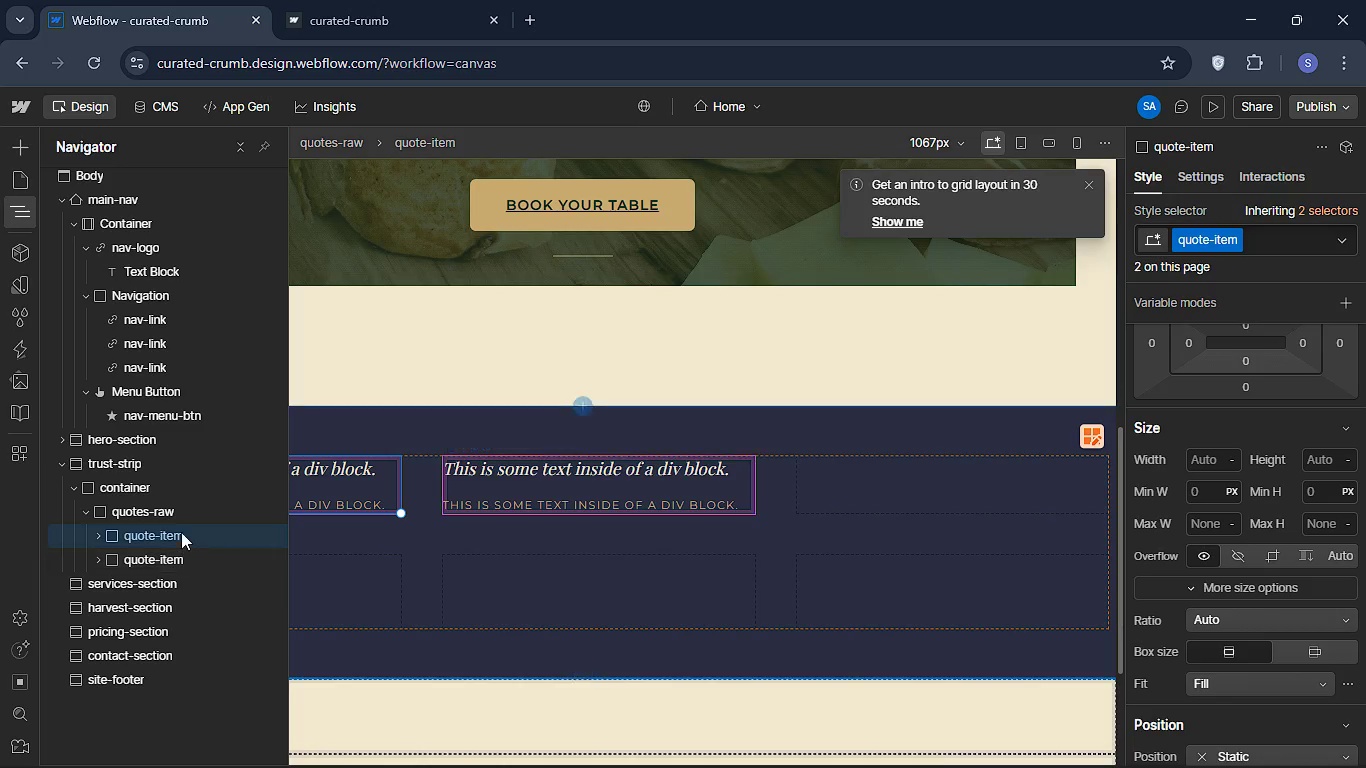 
right_click([181, 532])
 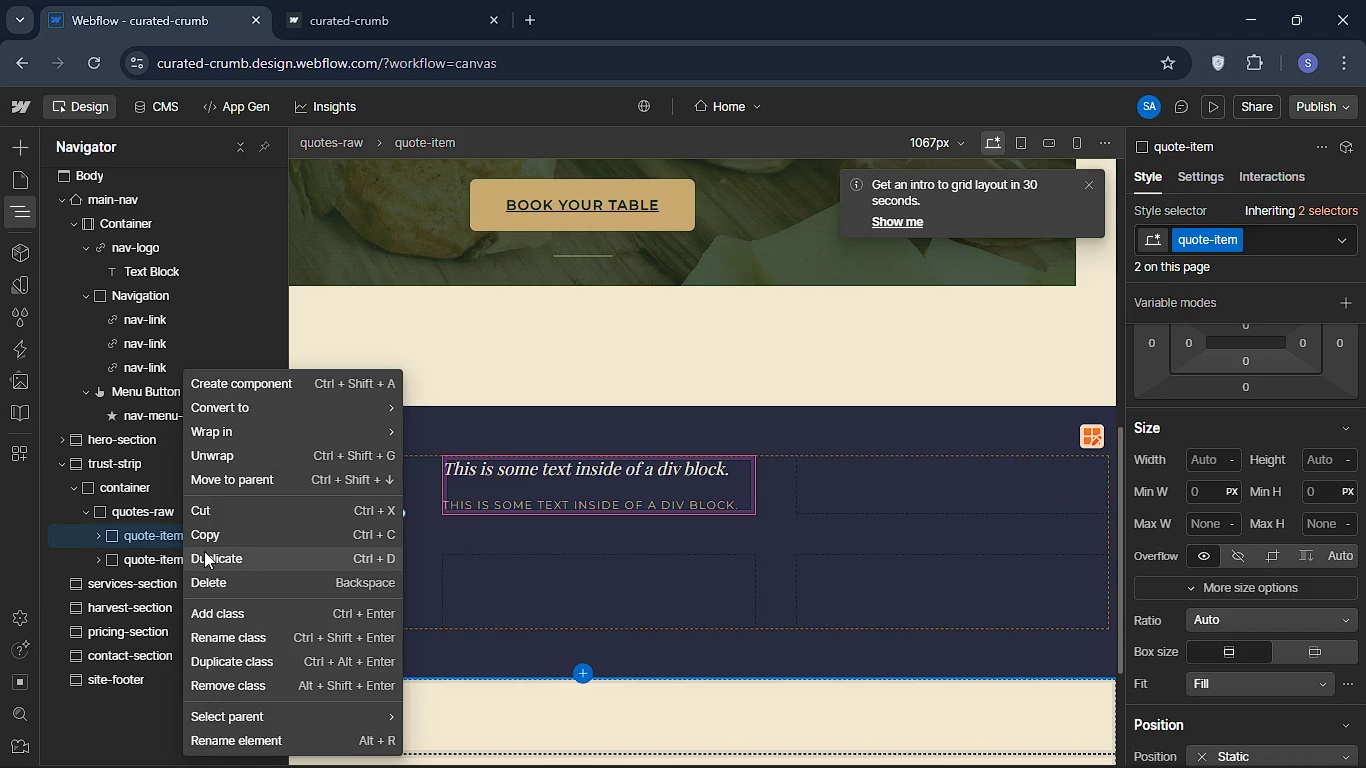 
left_click([204, 551])
 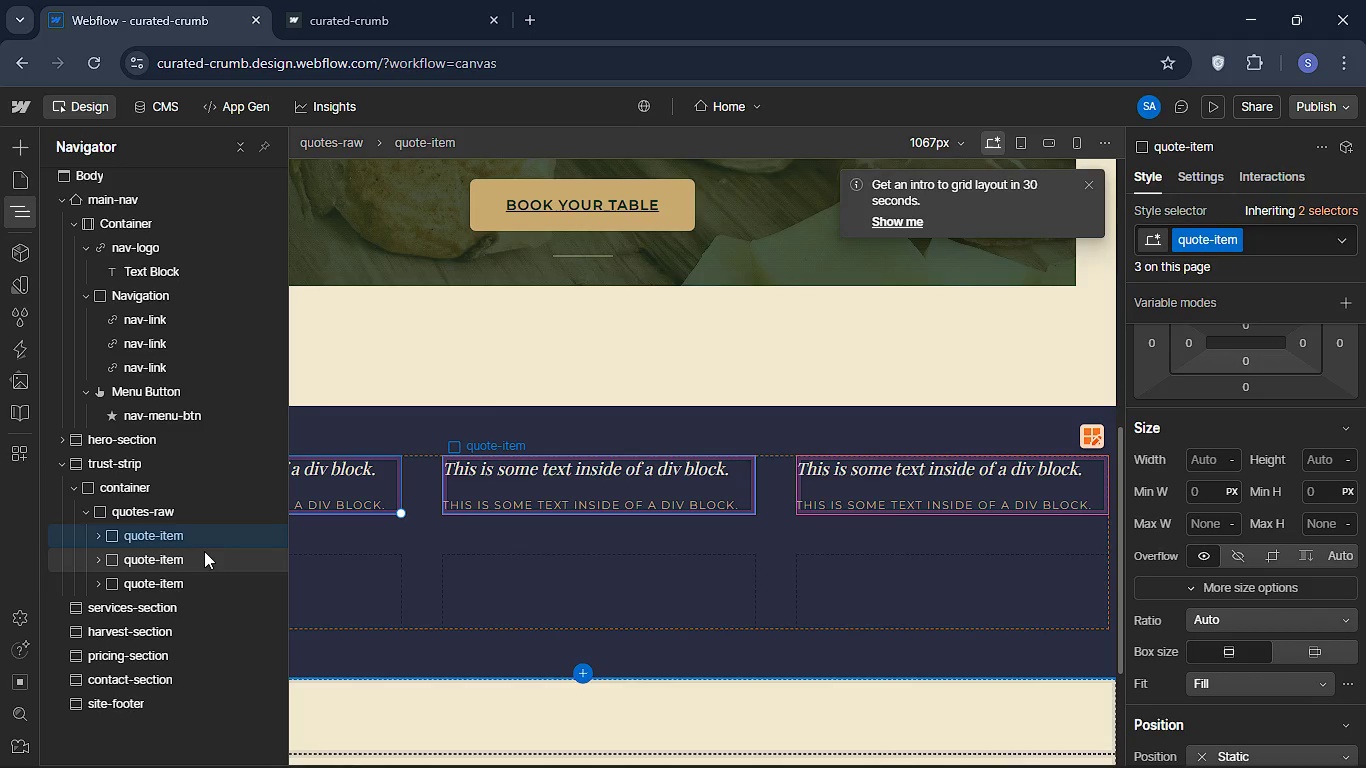 
wait(8.11)
 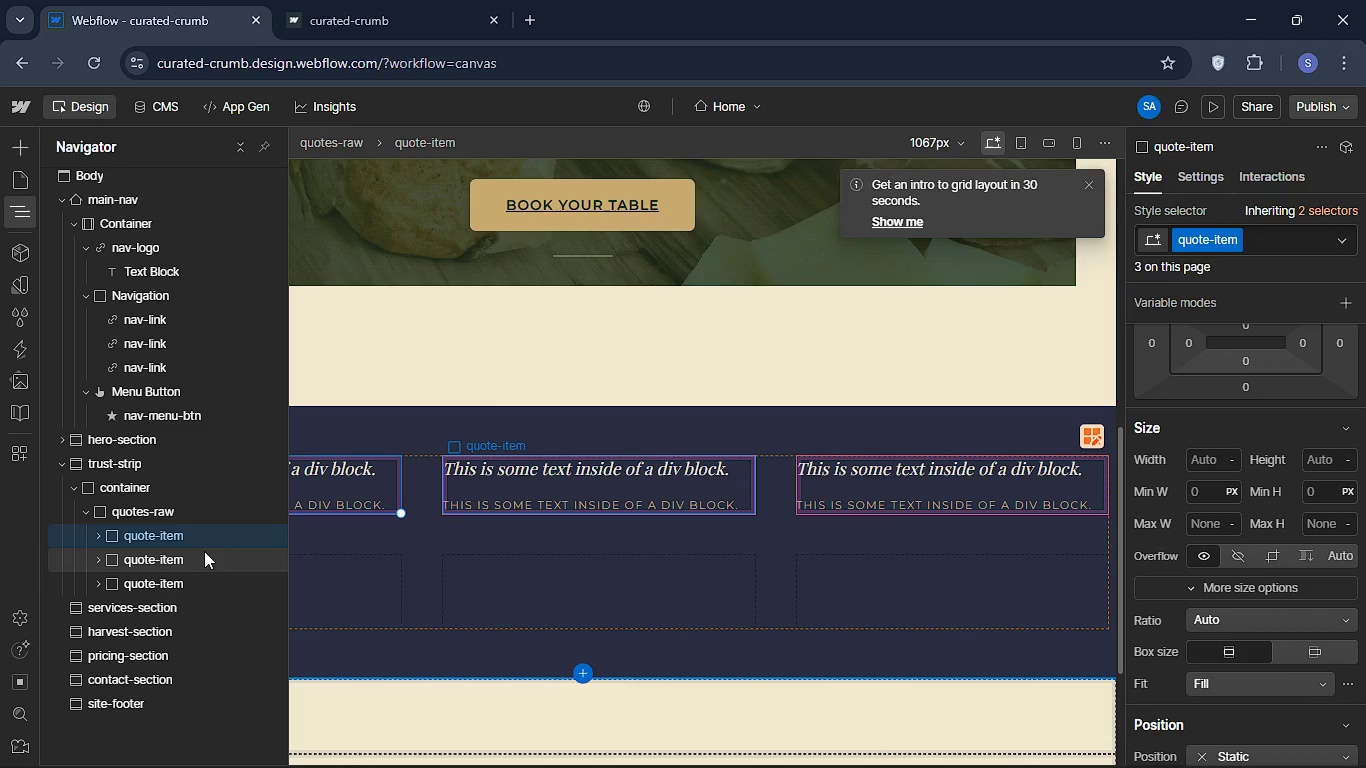 
scroll: coordinate [1251, 424], scroll_direction: up, amount: 10.0
 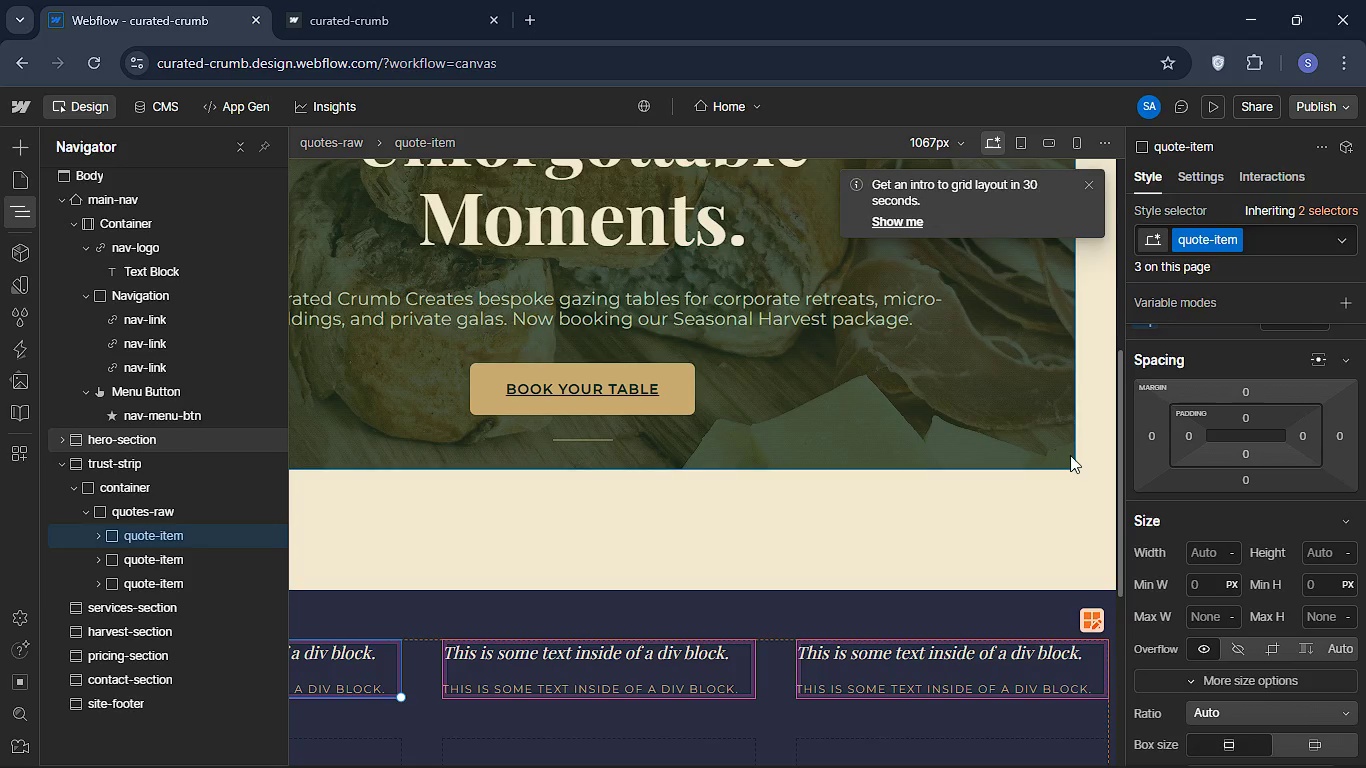 
wait(11.31)
 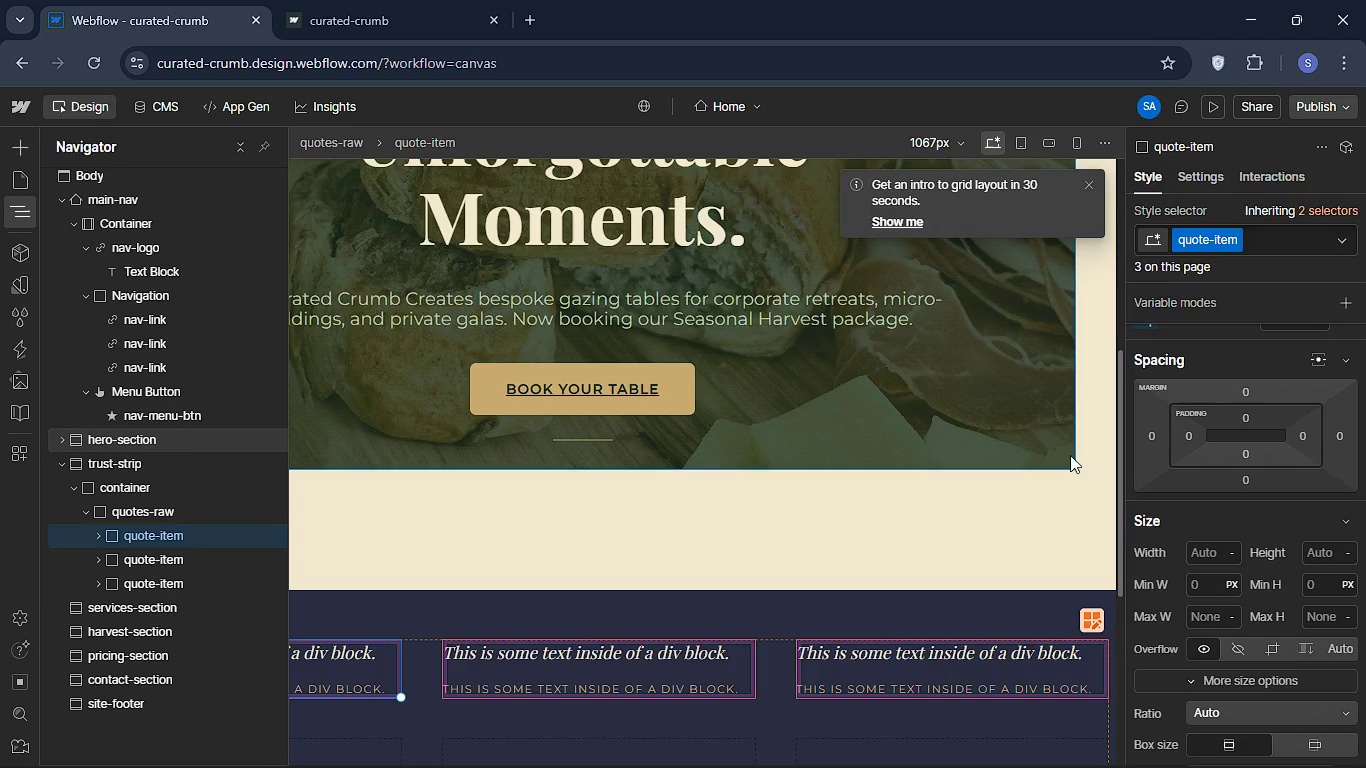 
mouse_move([1250, 503])
 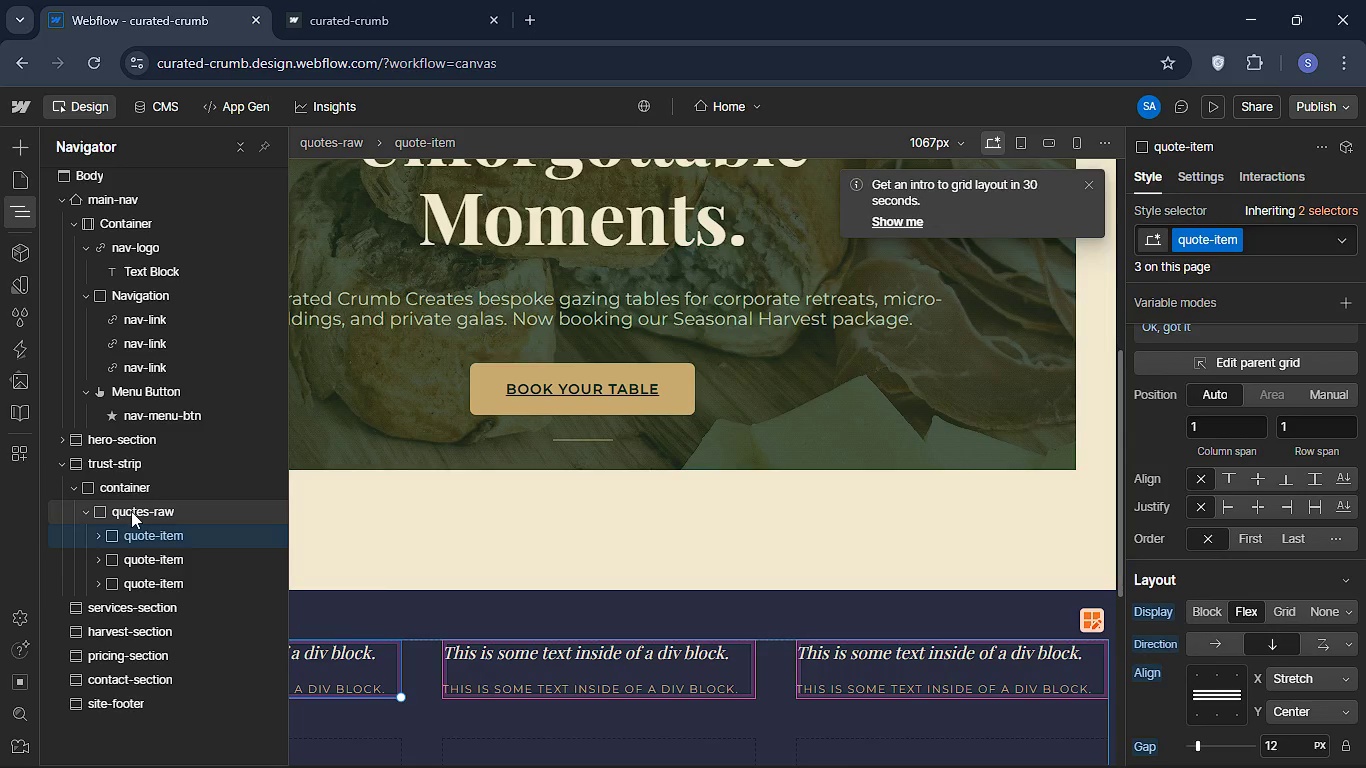 
left_click([131, 511])
 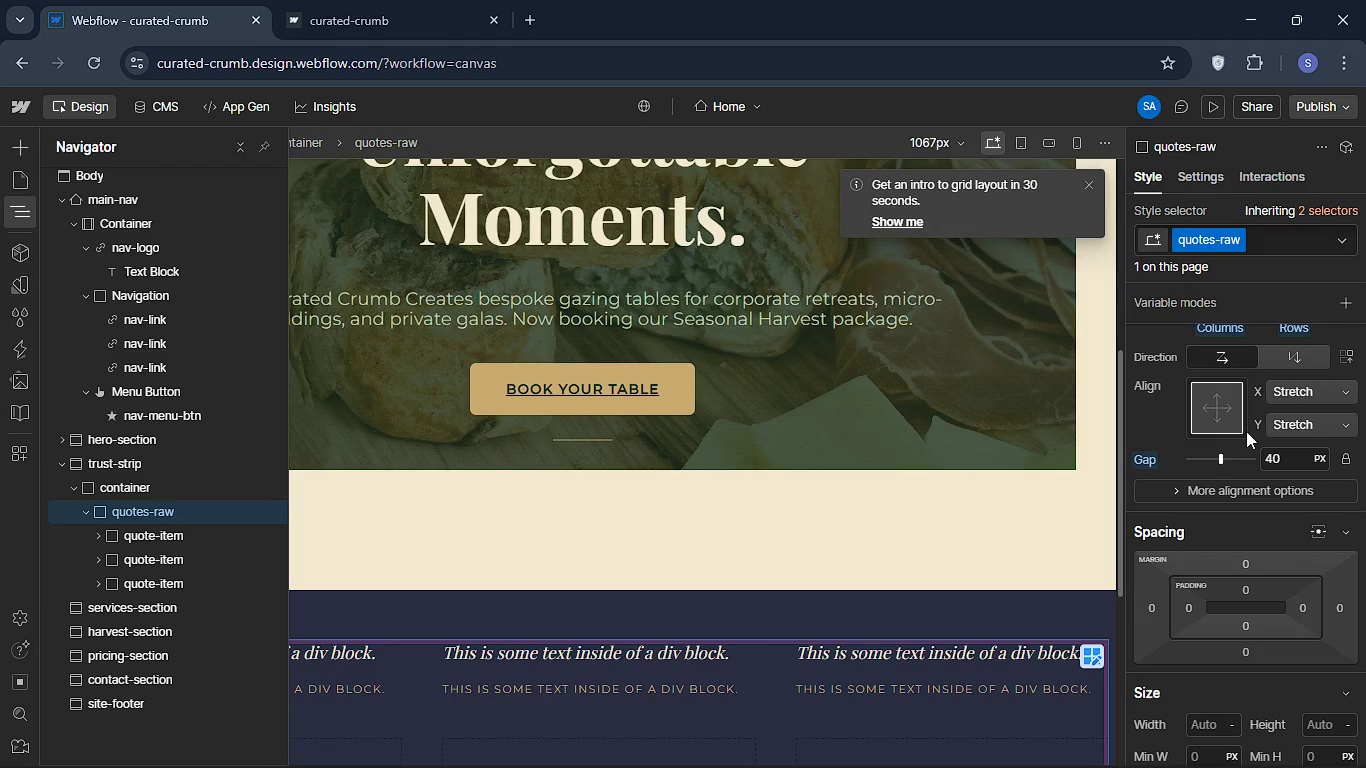 
mouse_move([1252, 397])
 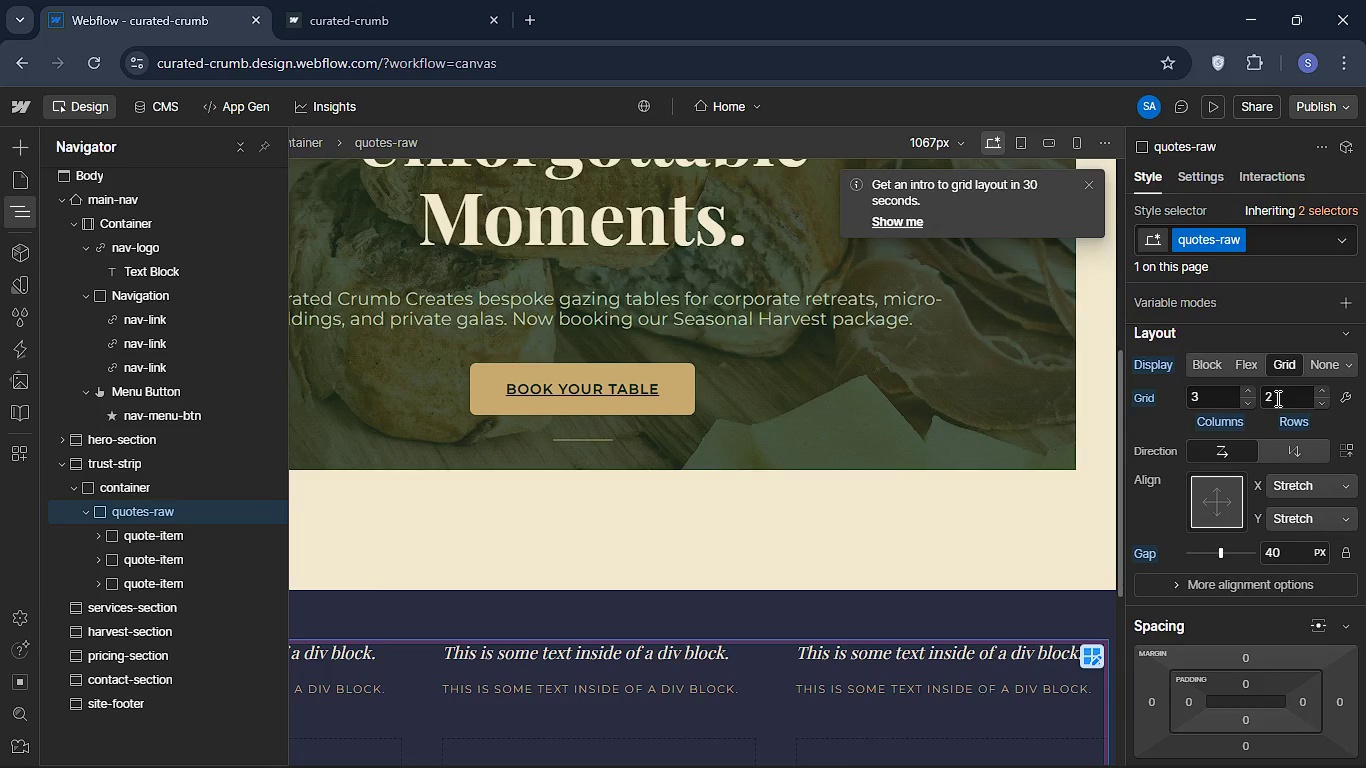 
left_click([1276, 398])
 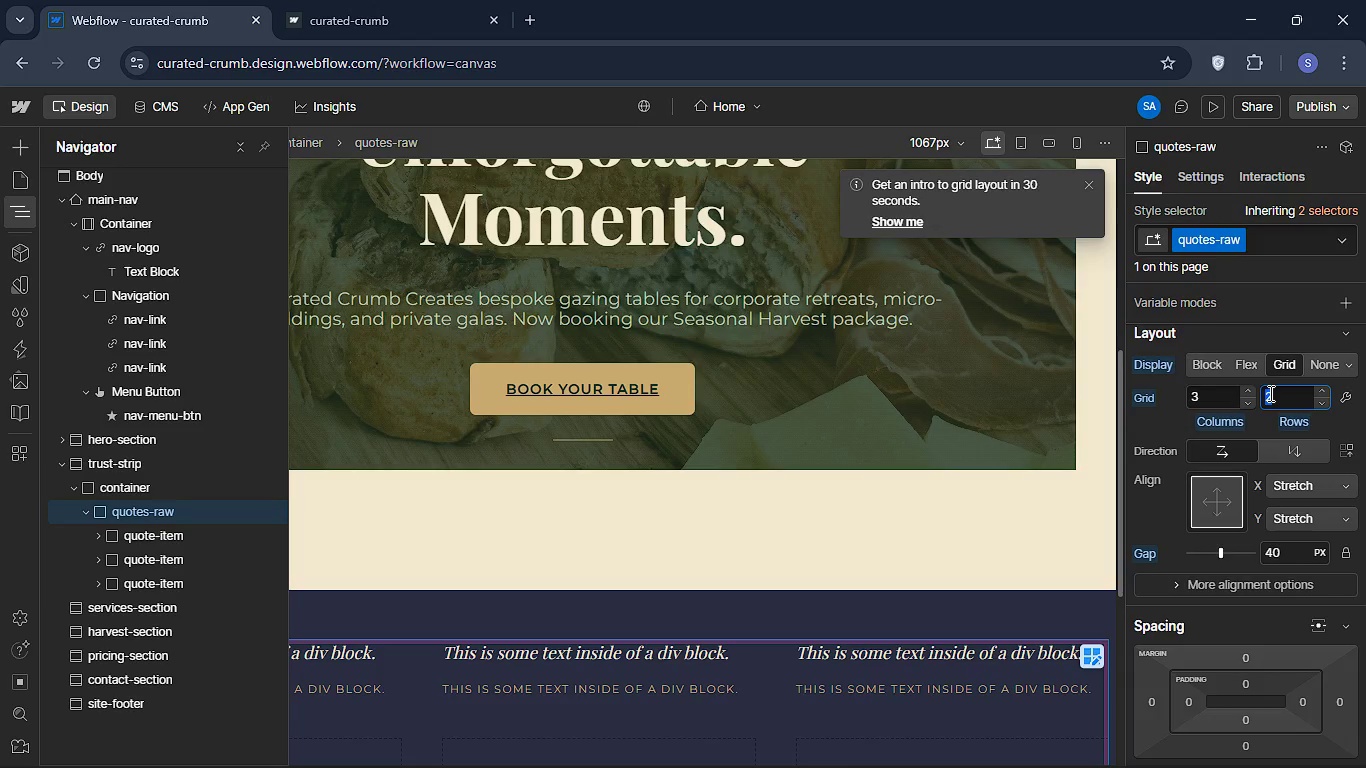 
key(Backspace)
 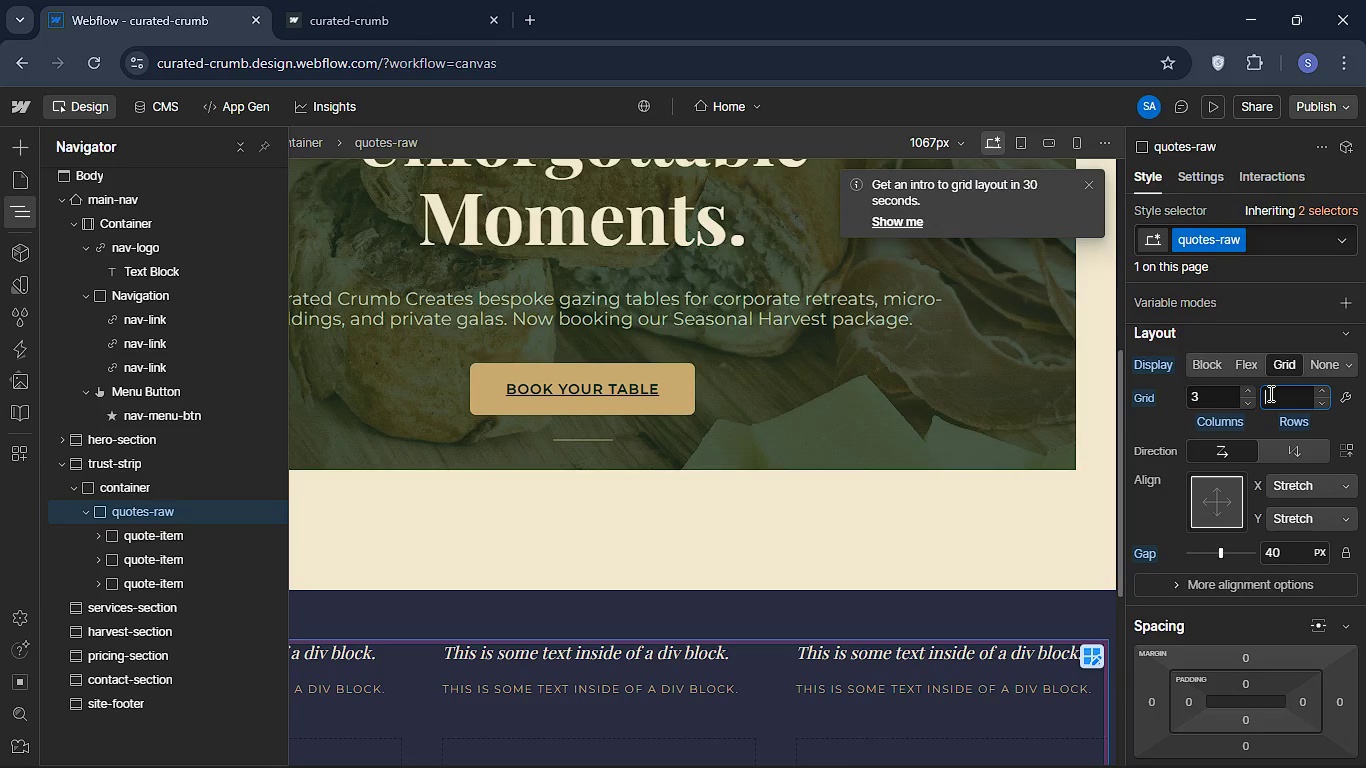 
key(0)
 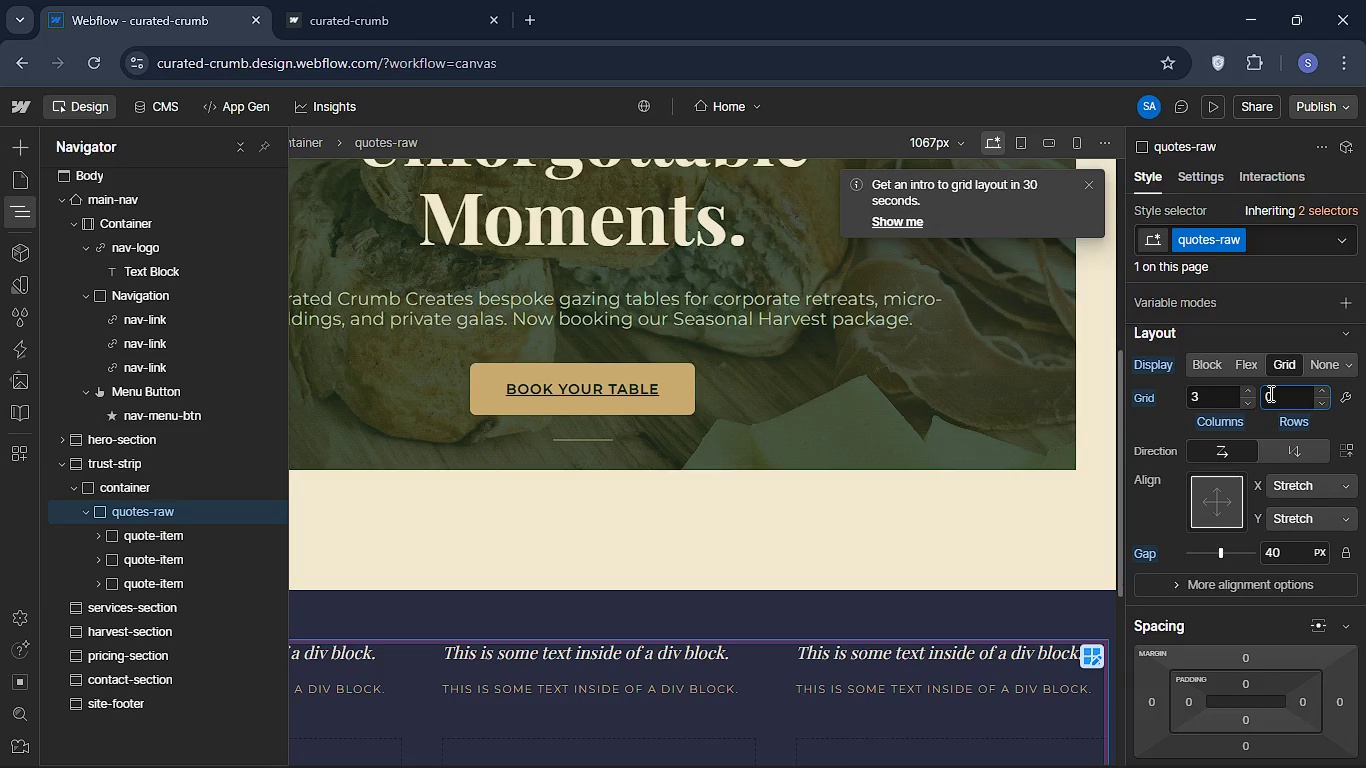 
key(Backspace)
 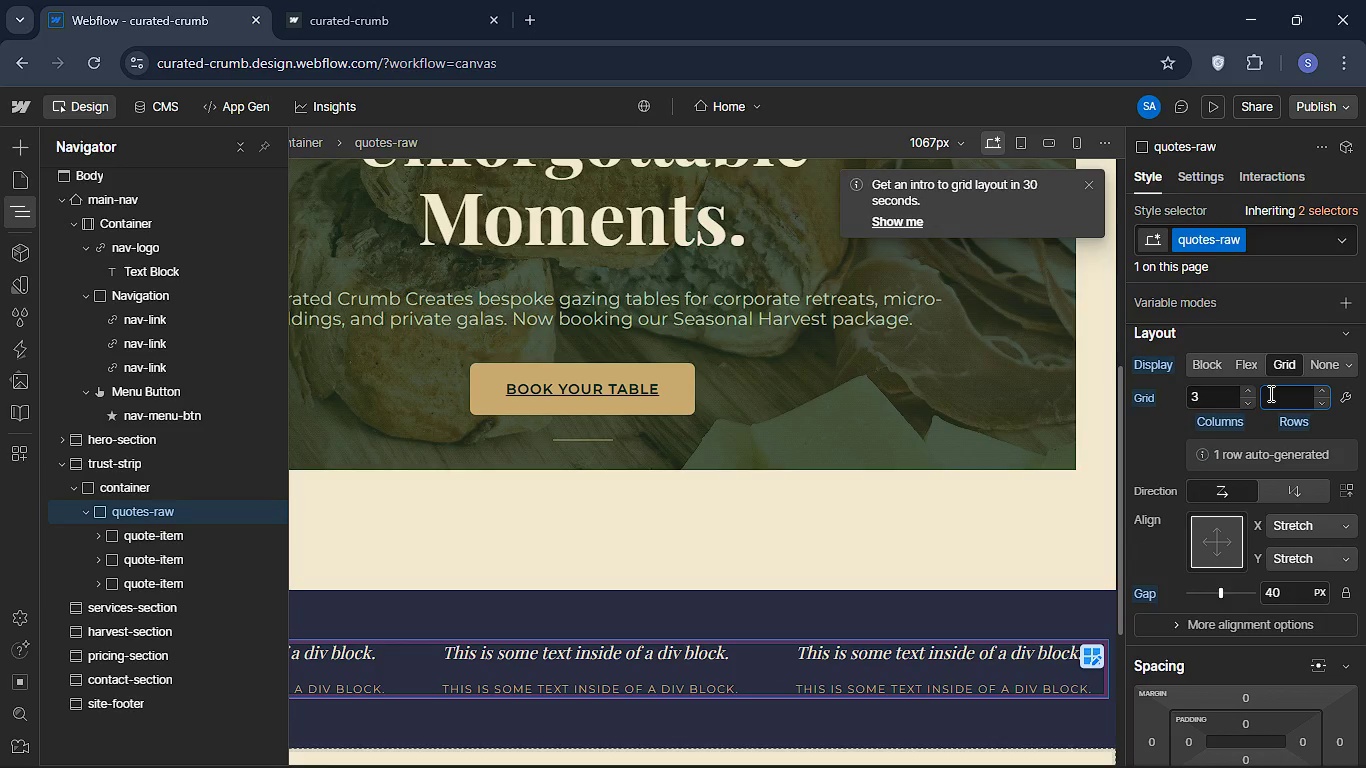 
key(1)
 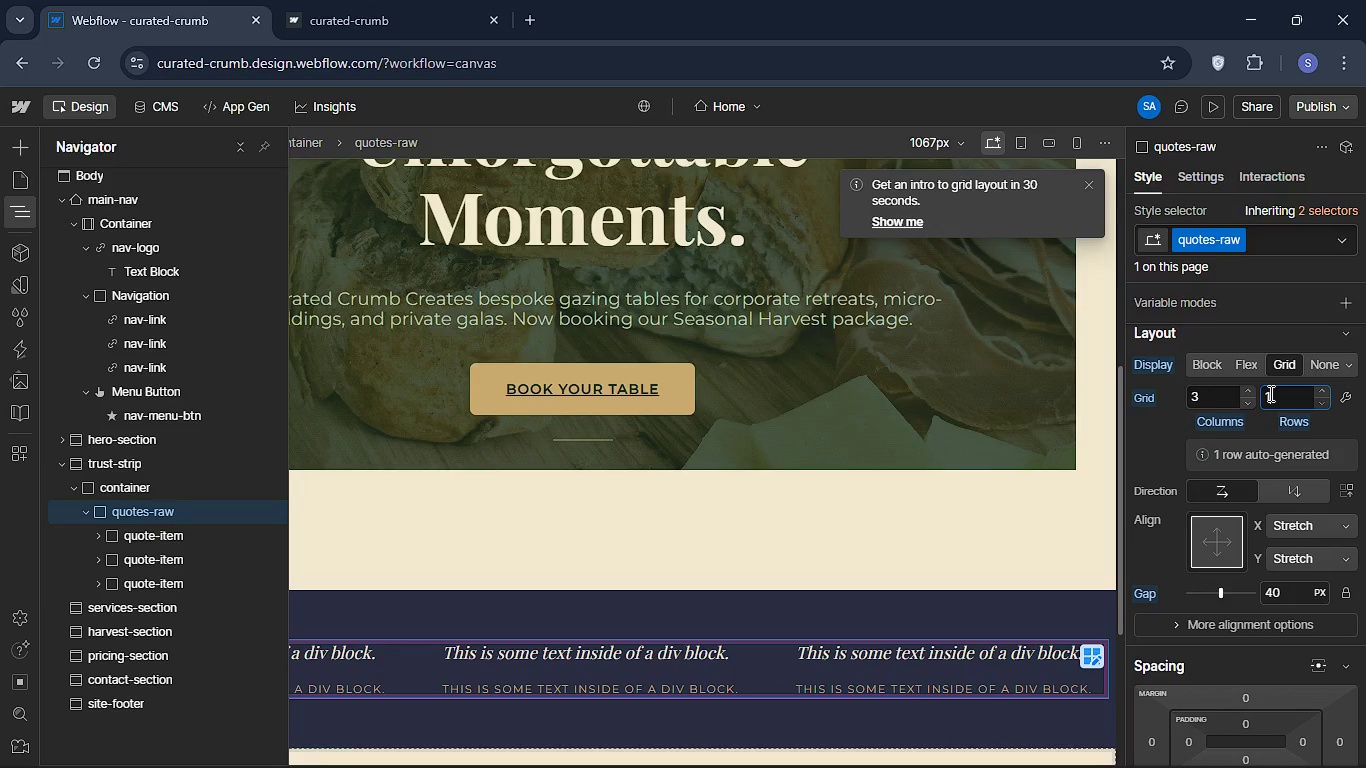 
key(Enter)
 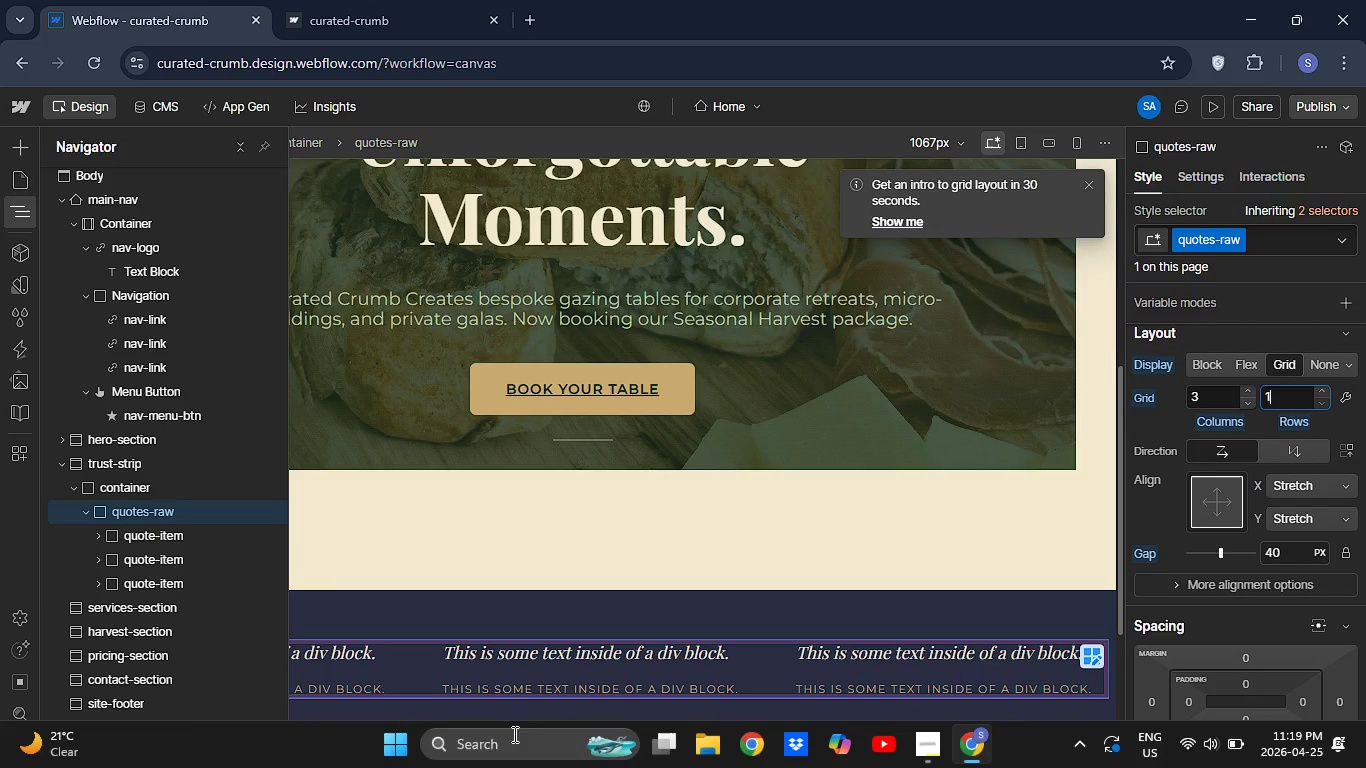 
wait(6.89)
 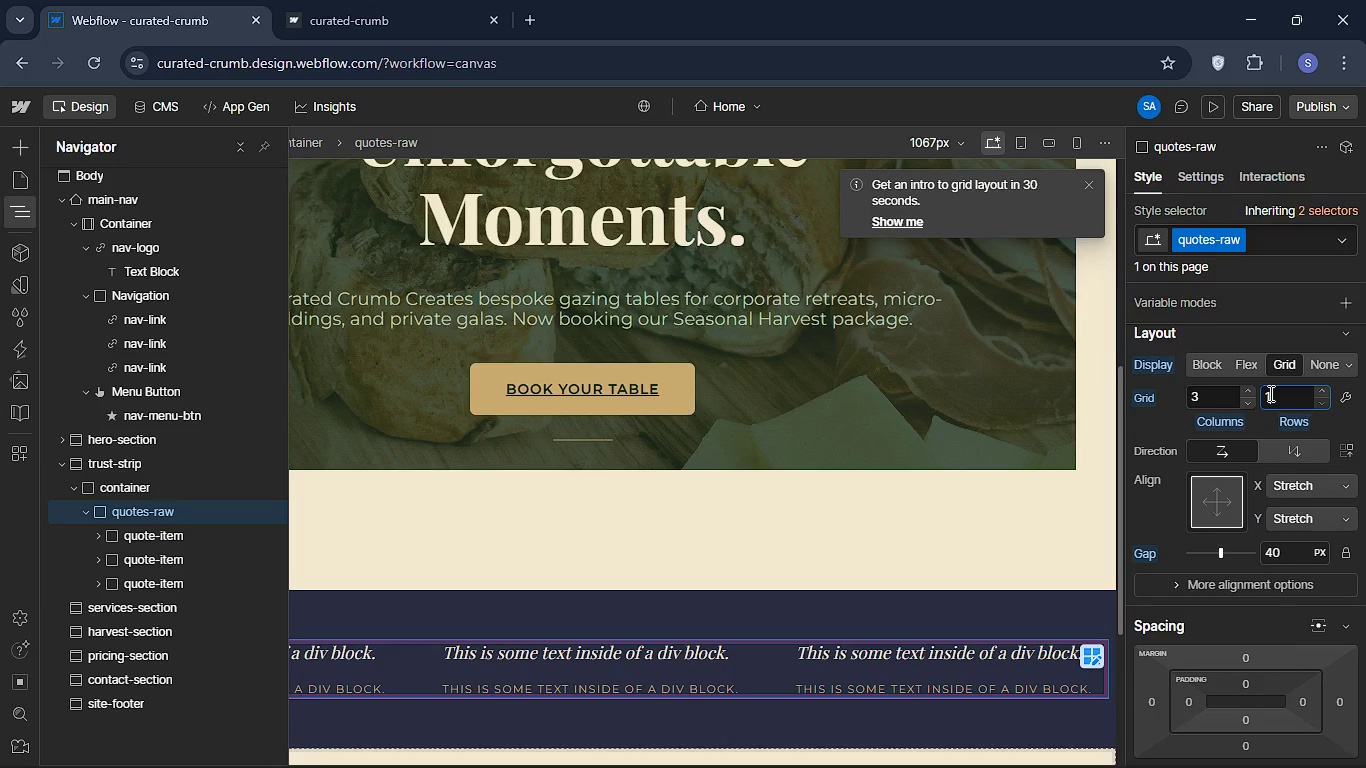 
left_click([493, 715])
 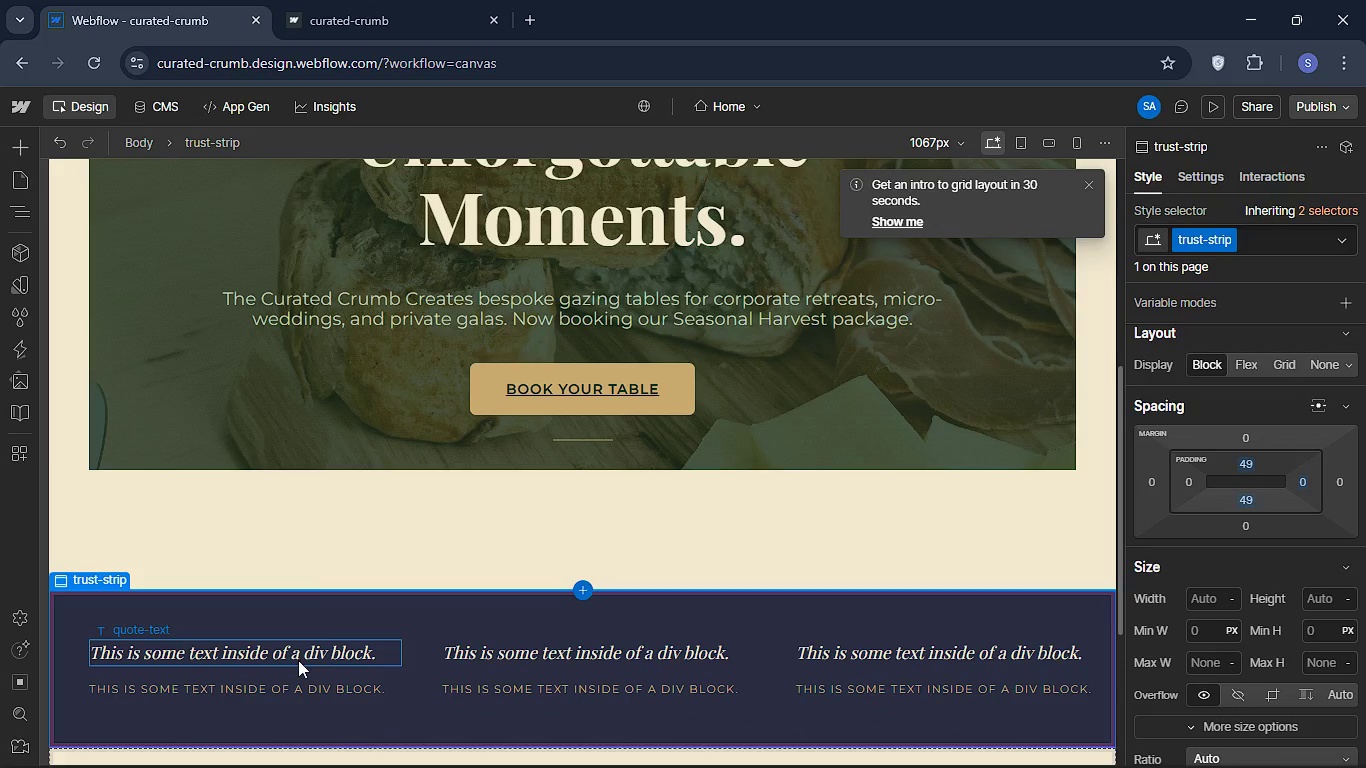 
double_click([298, 658])
 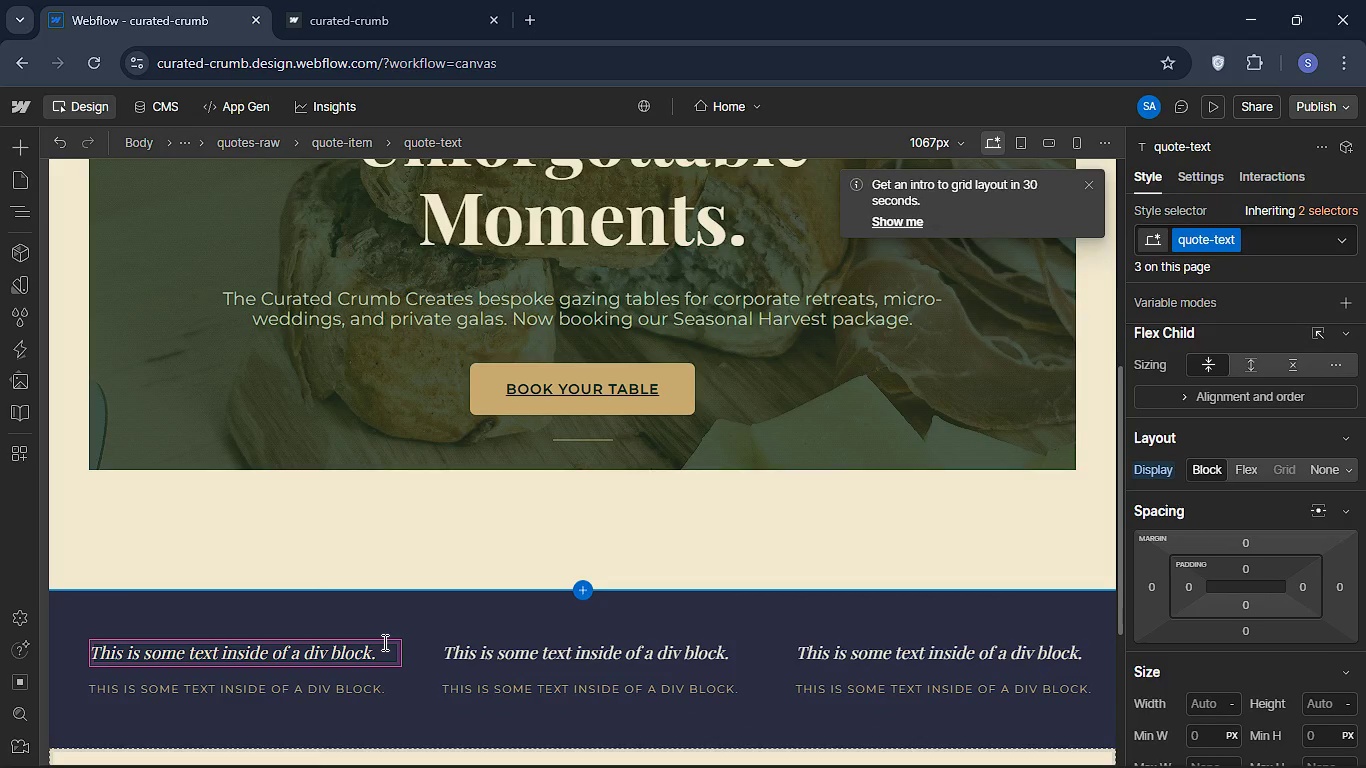 
key(ArrowRight)
 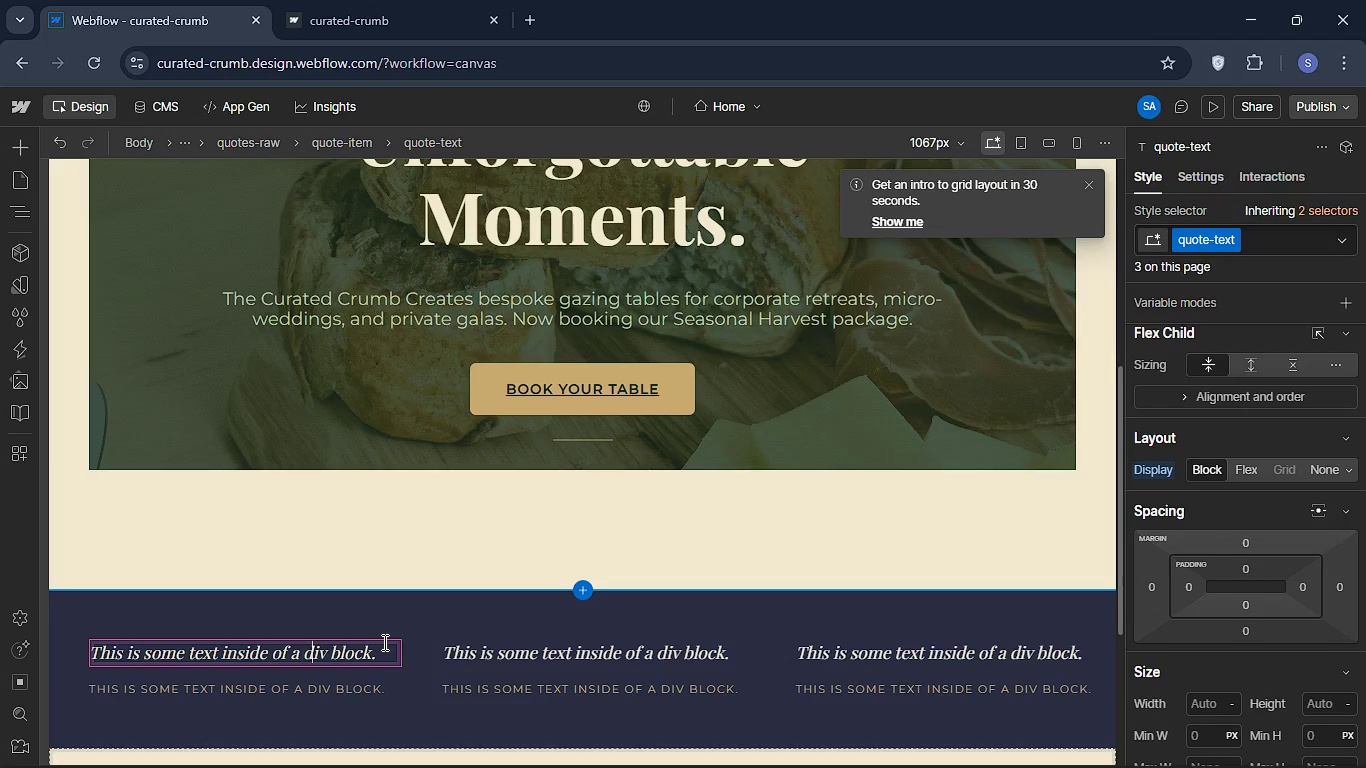 
key(ArrowRight)
 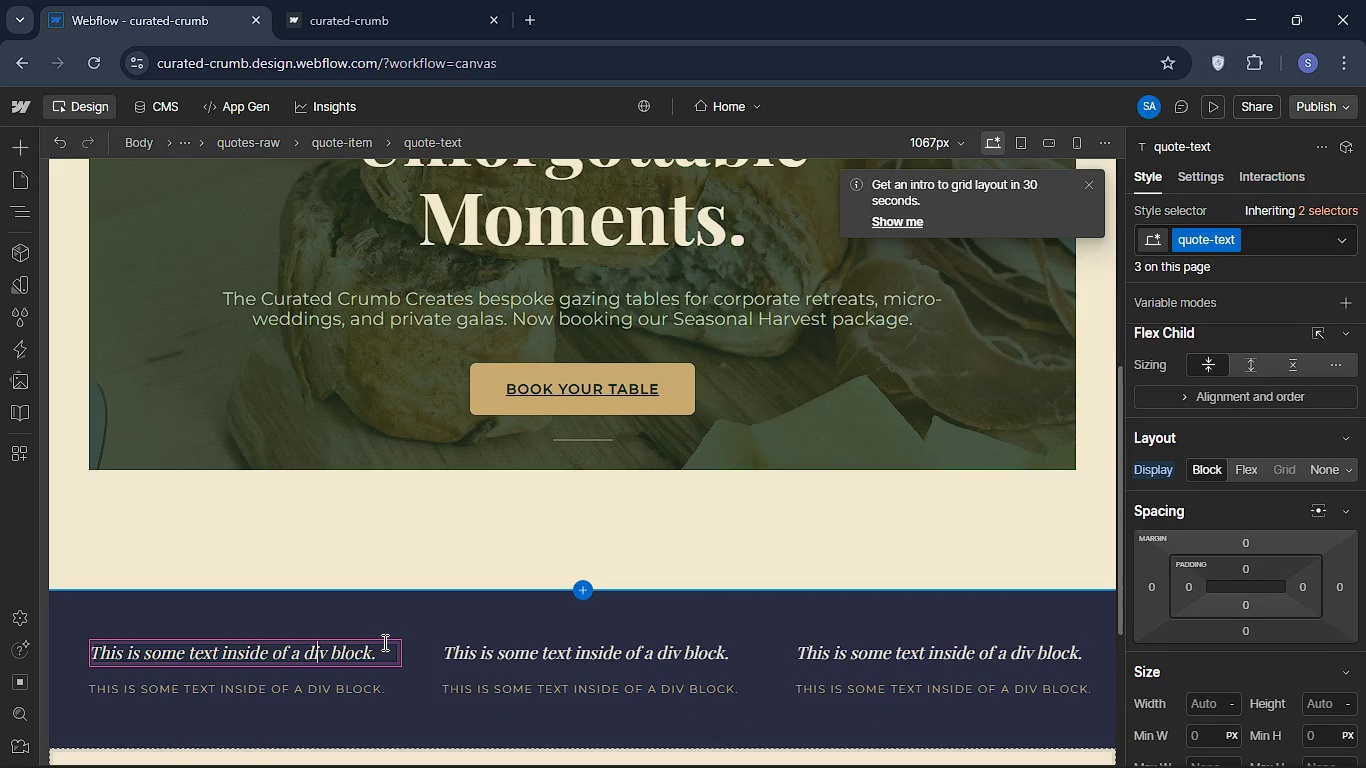 
key(ArrowRight)
 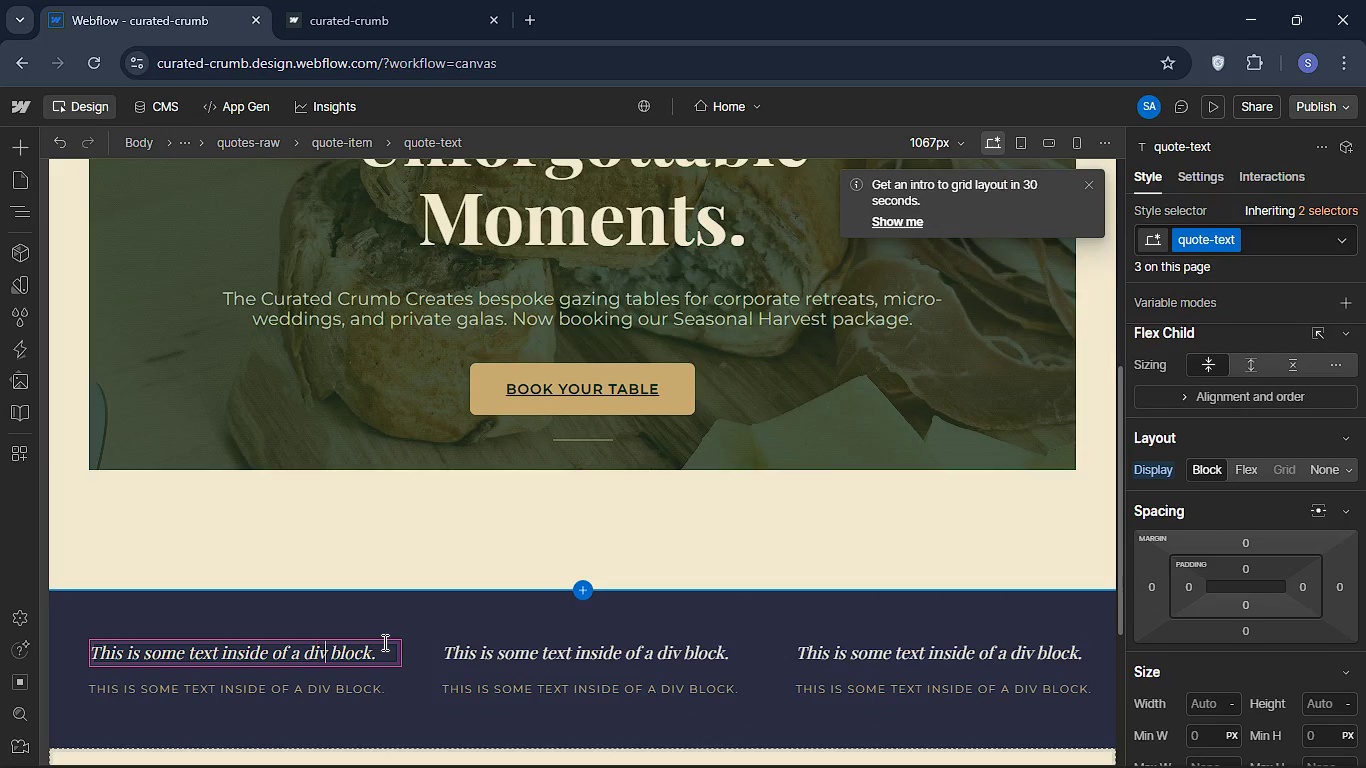 
hold_key(key=ArrowRight, duration=0.67)
 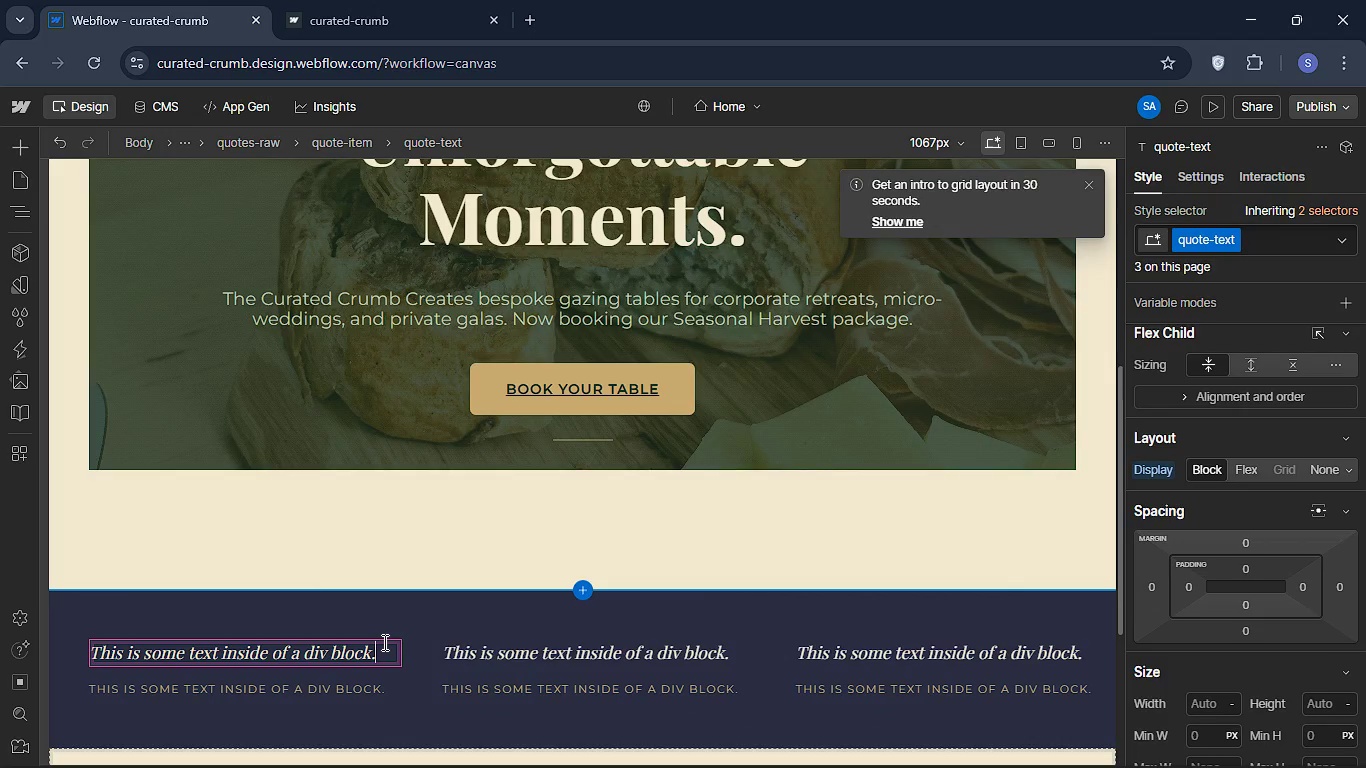 
key(ArrowRight)
 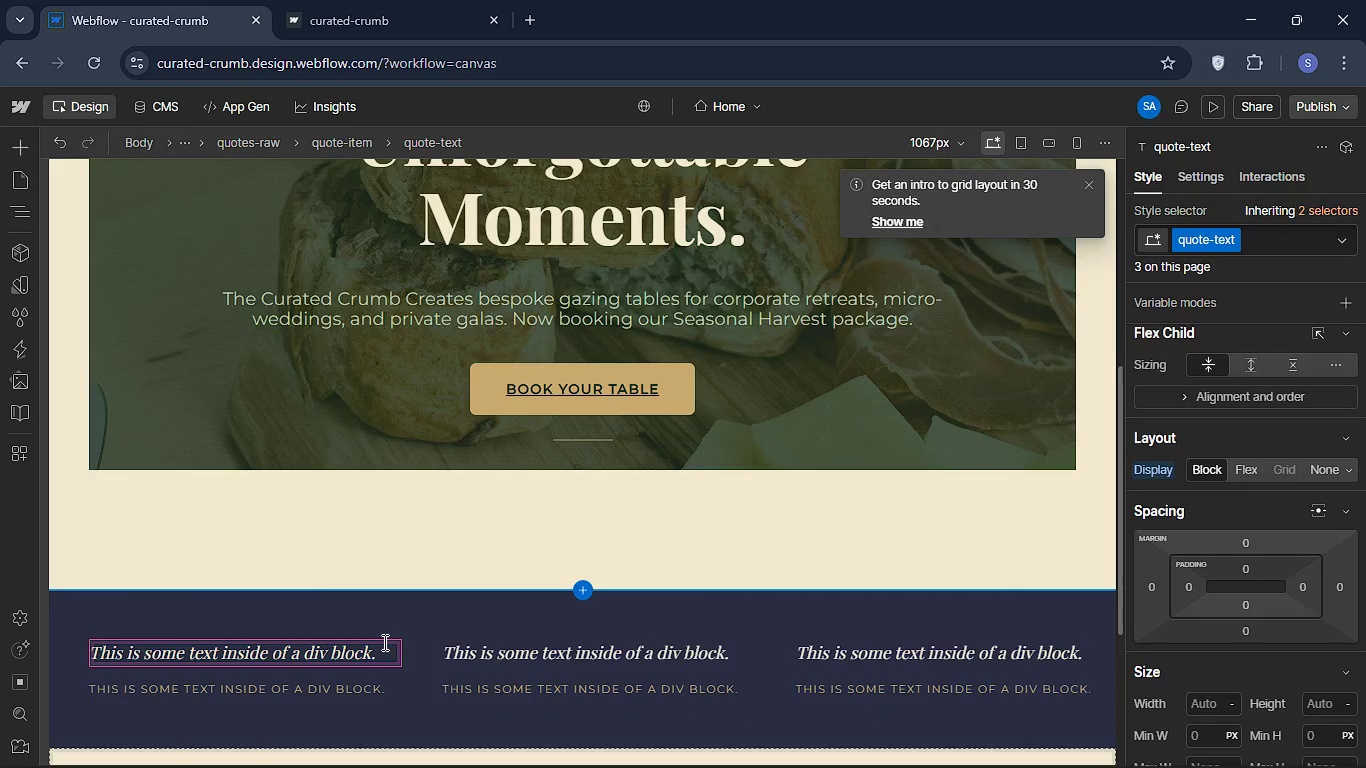 
key(Backspace)
 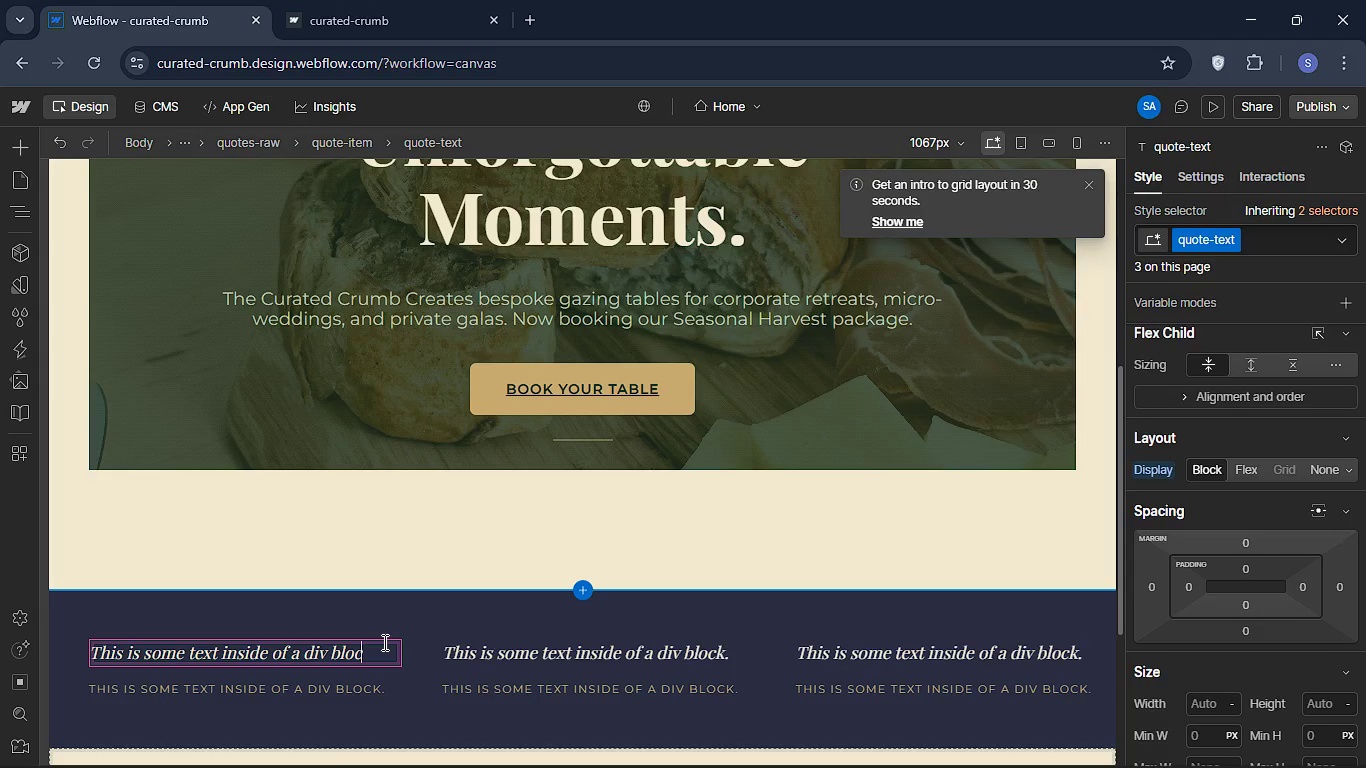 
key(Backspace)
 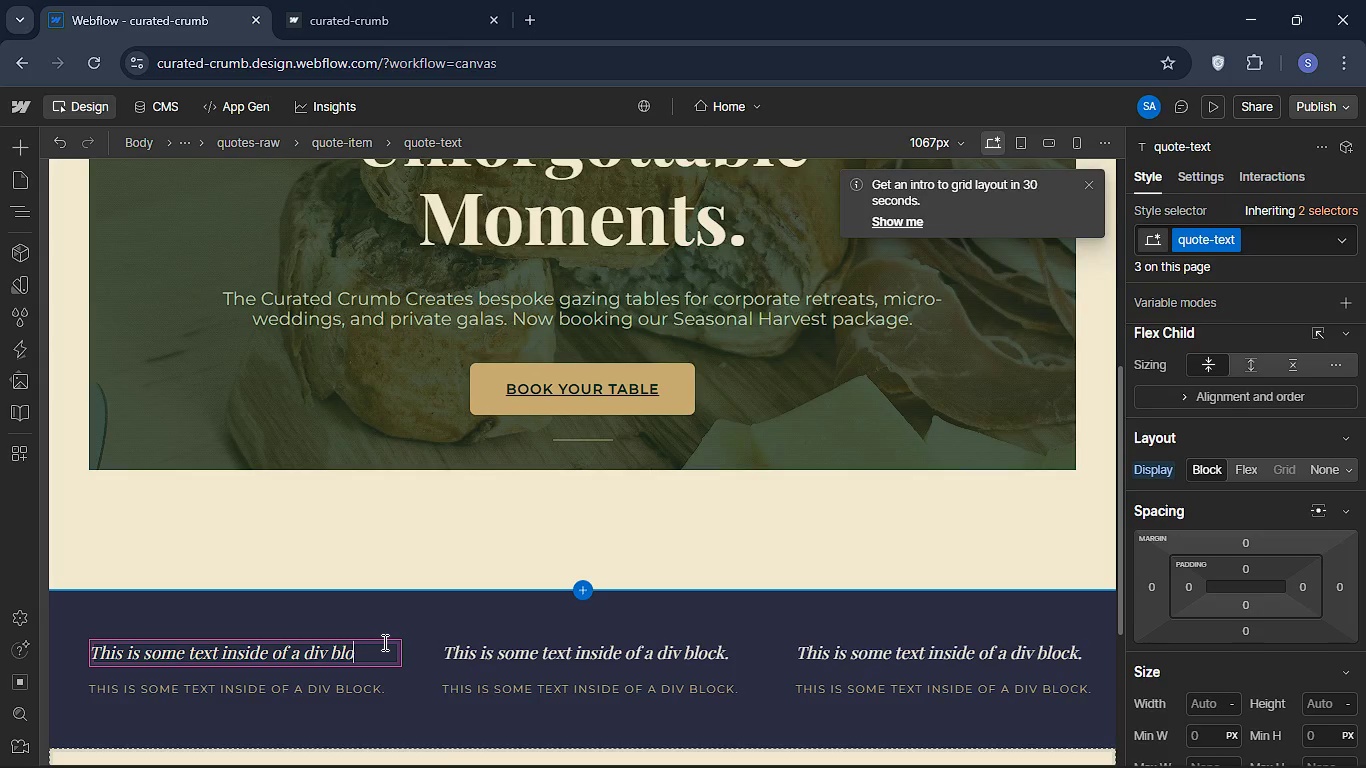 
hold_key(key=Backspace, duration=1.19)
 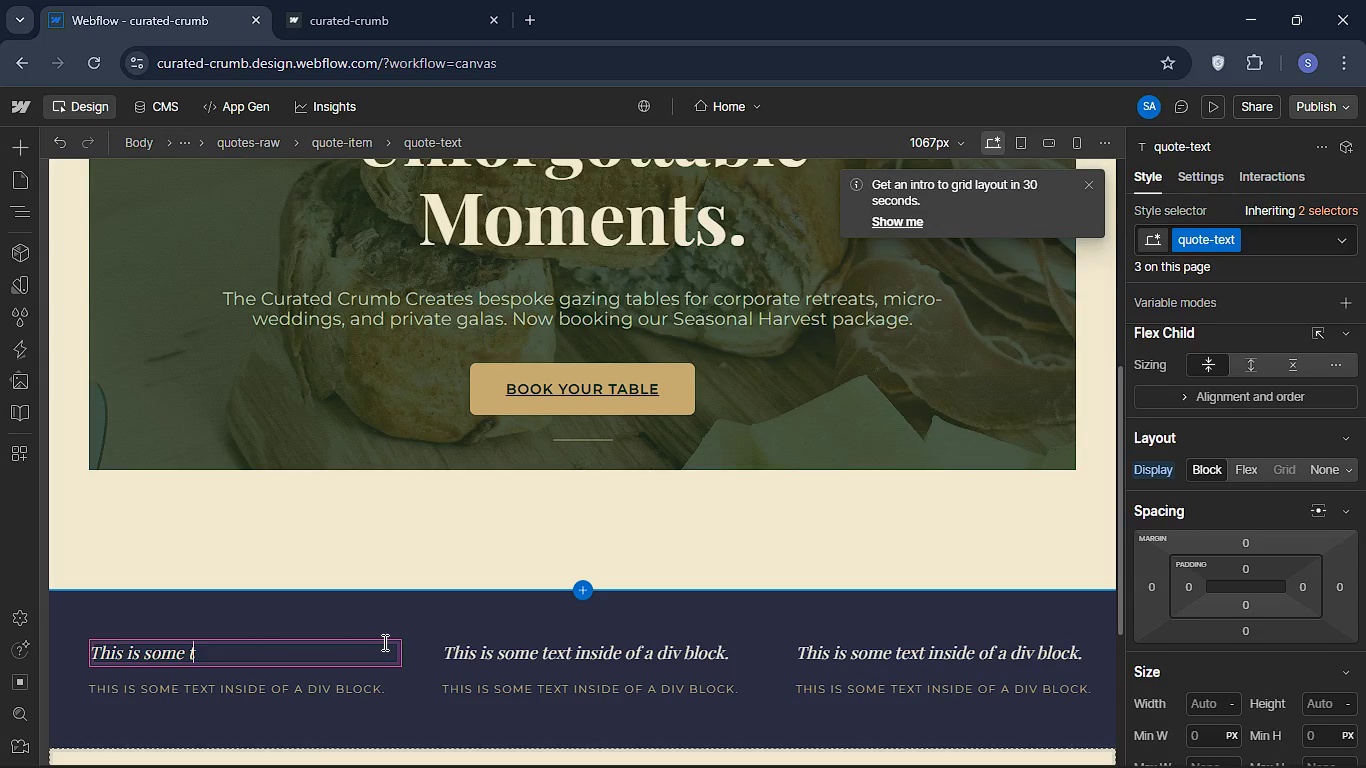 
key(Backspace)
 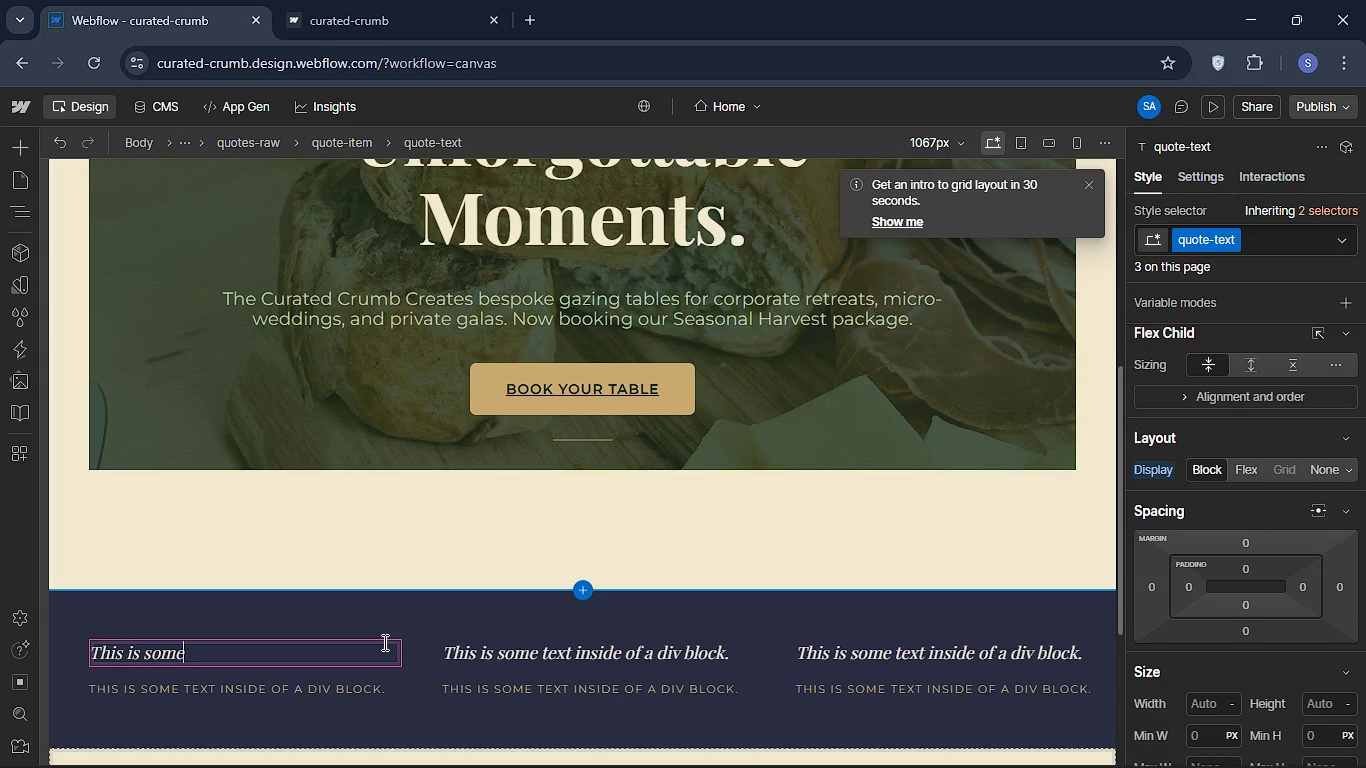 
key(Backspace)
 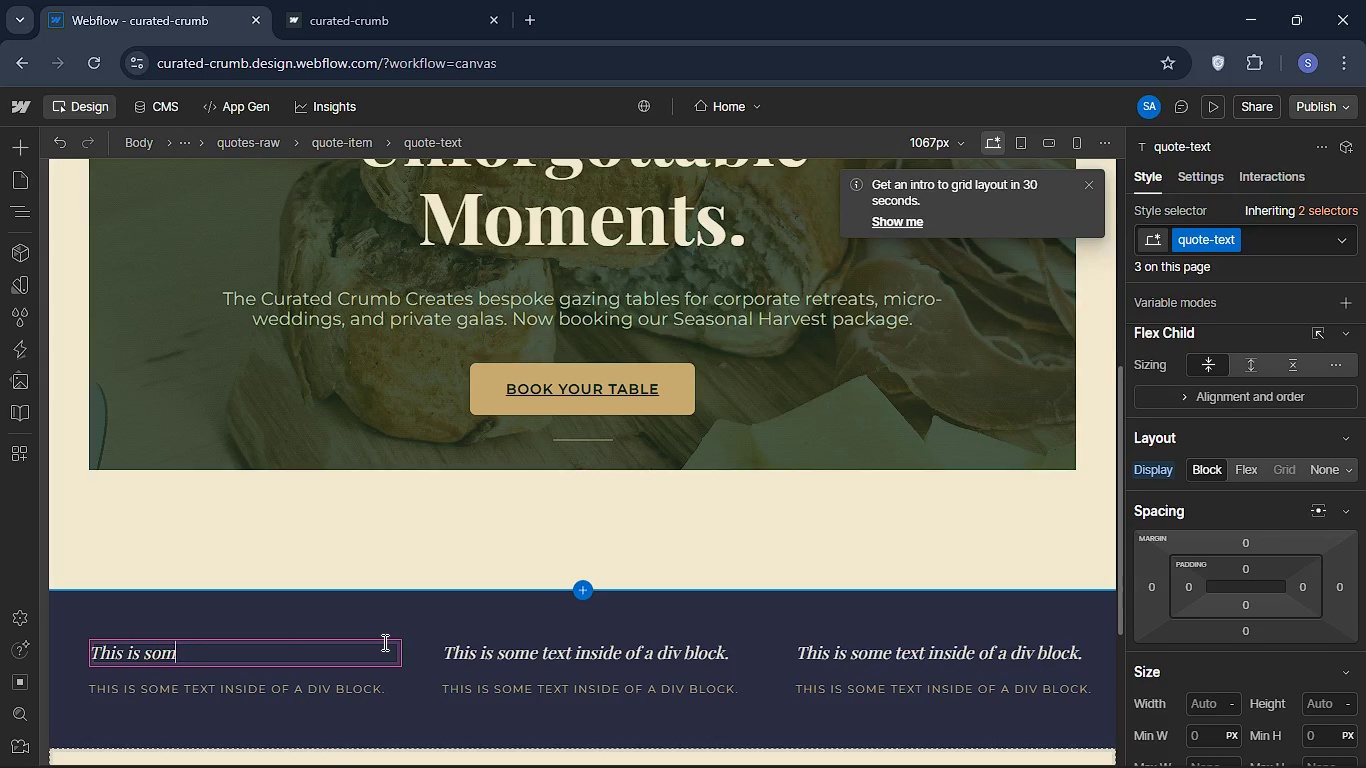 
key(Backspace)
 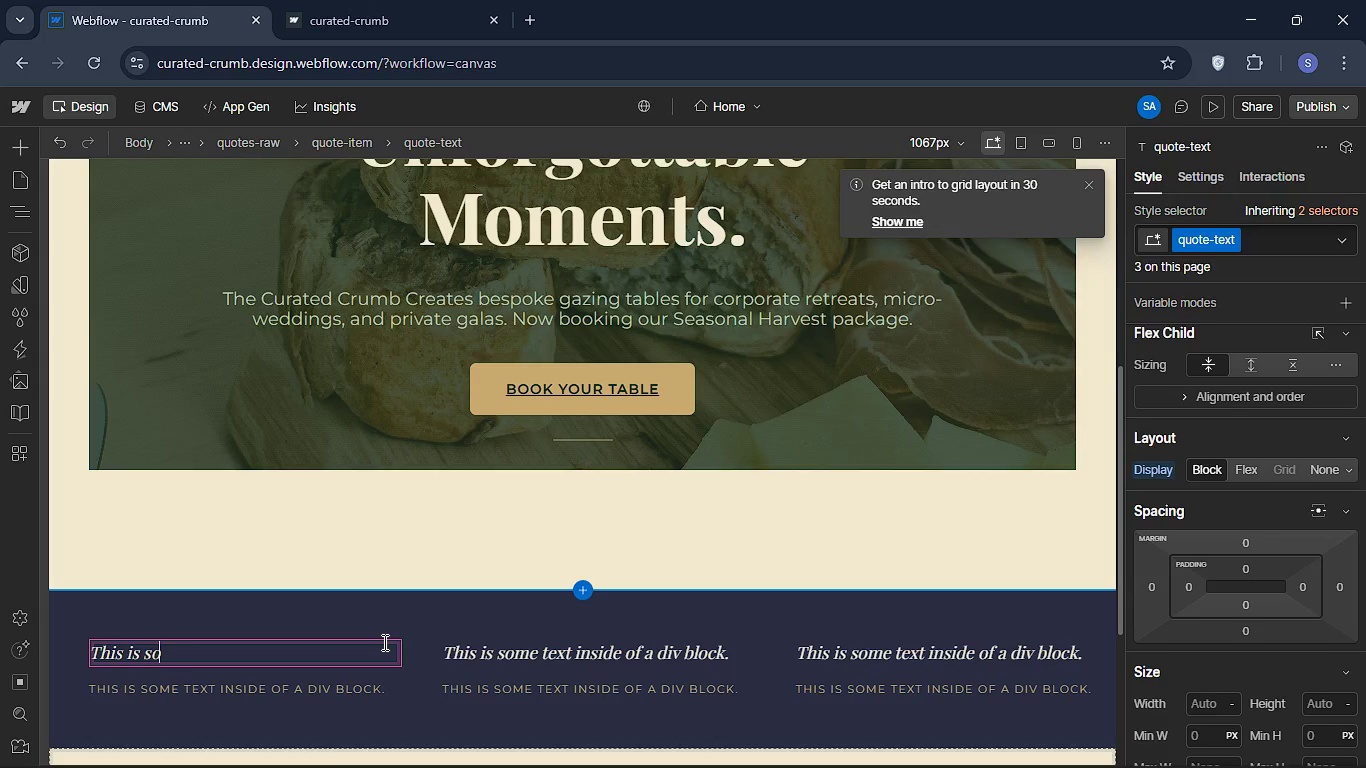 
key(Backspace)
 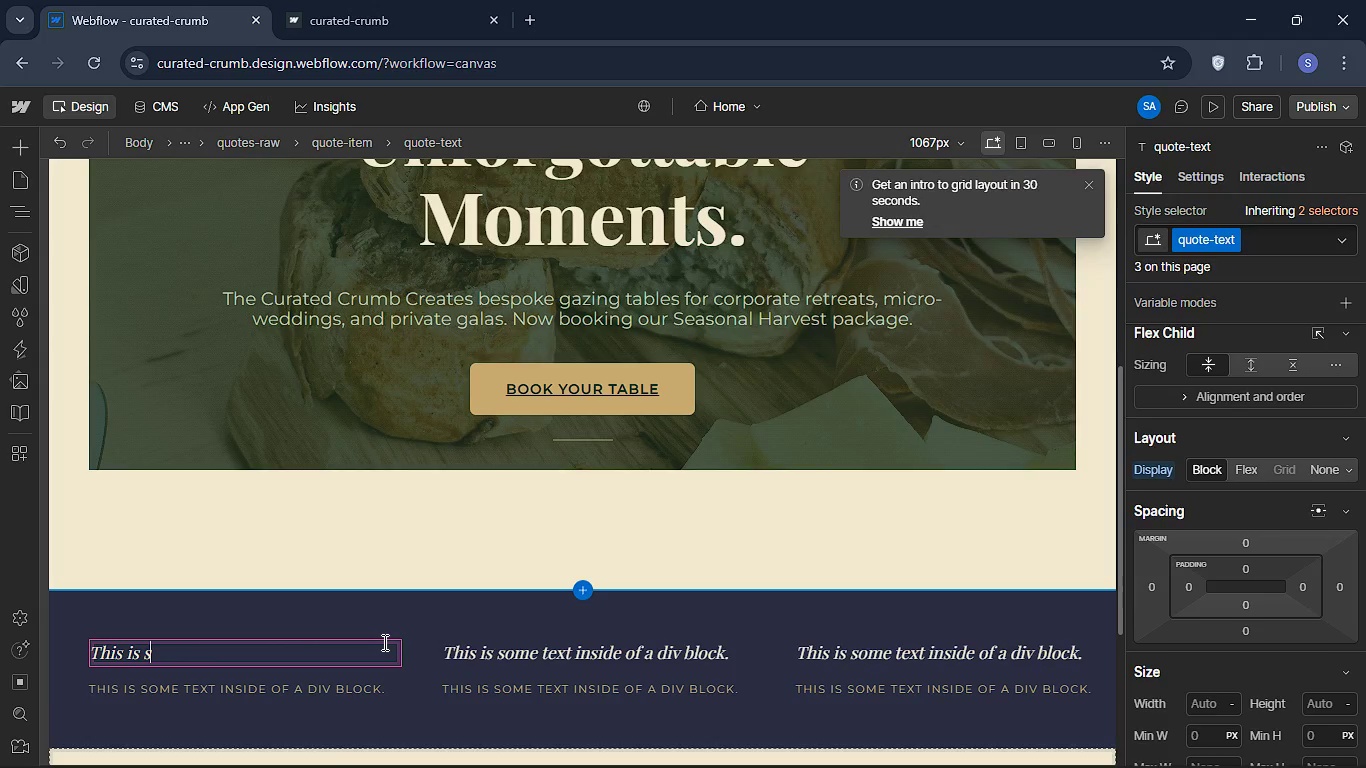 
key(Backspace)
 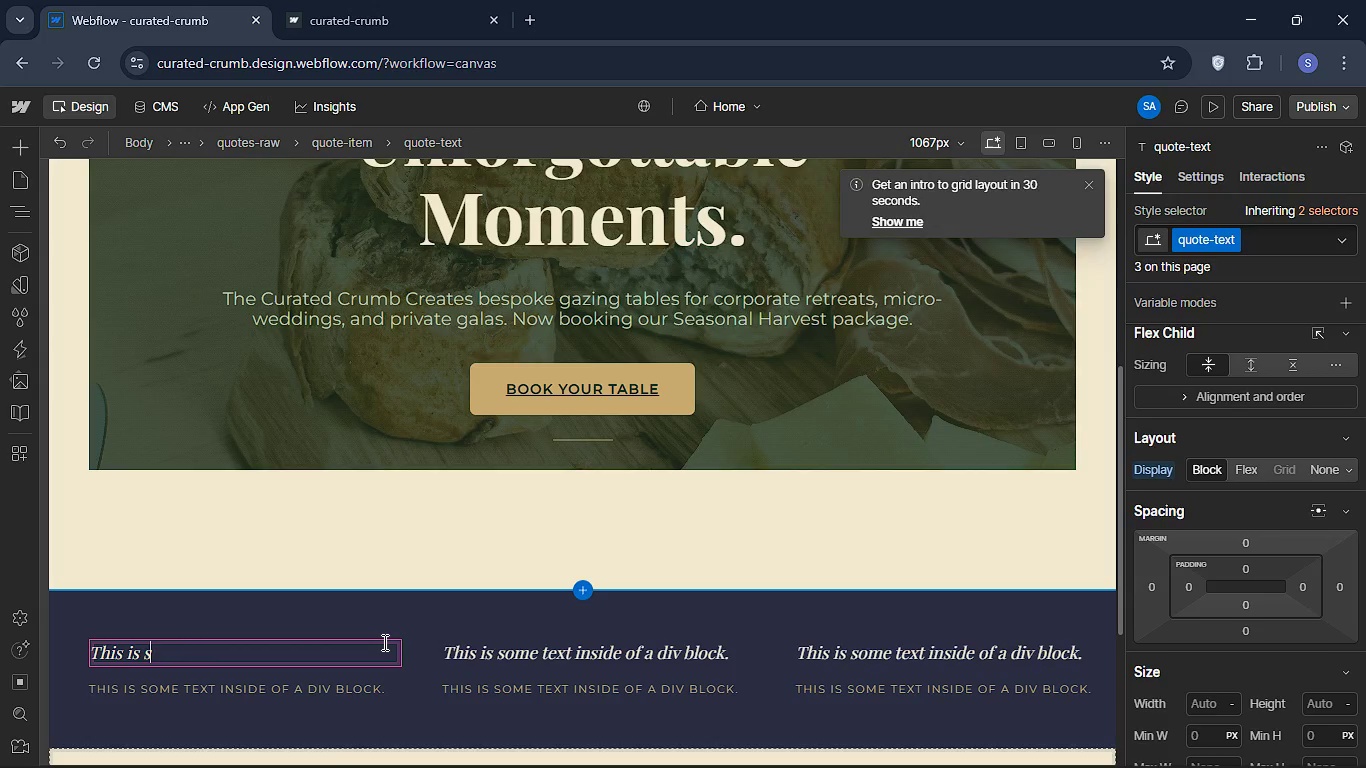 
key(Backspace)
 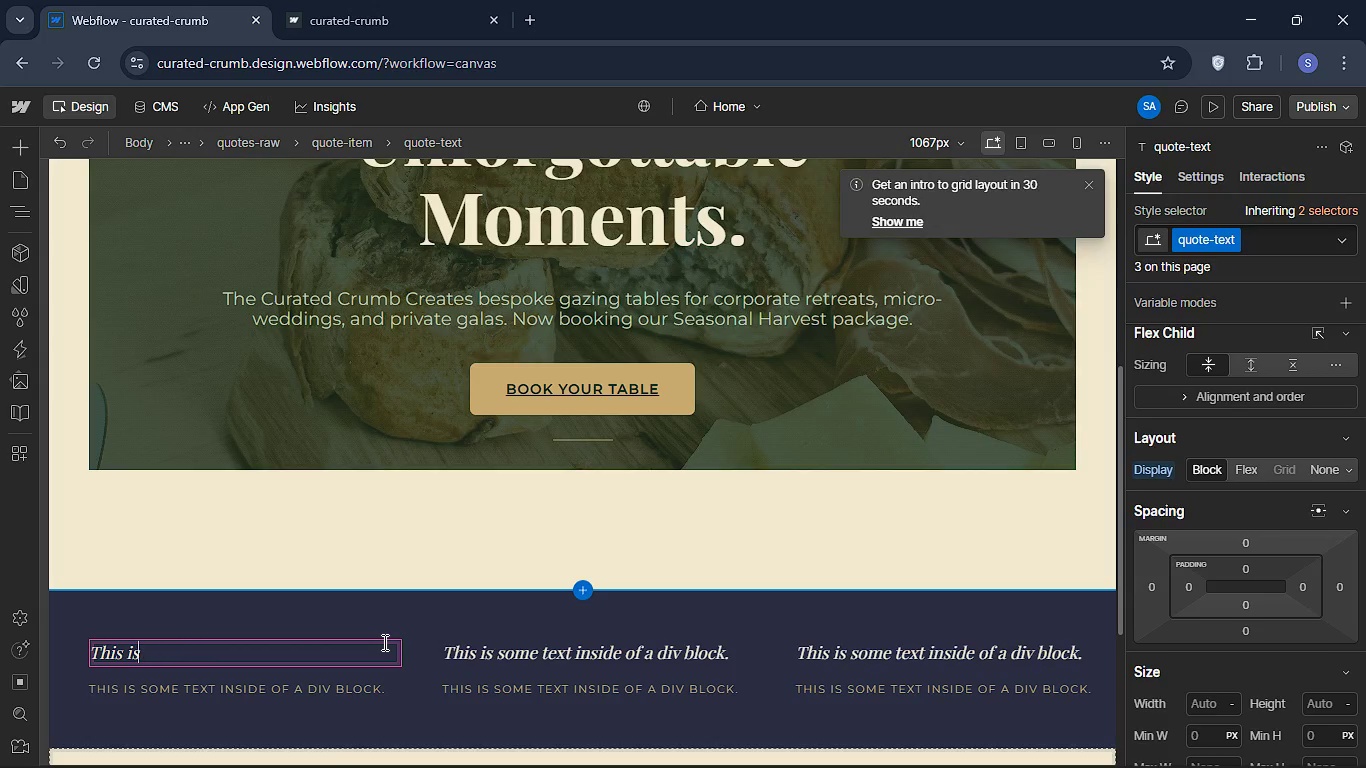 
key(Backspace)
 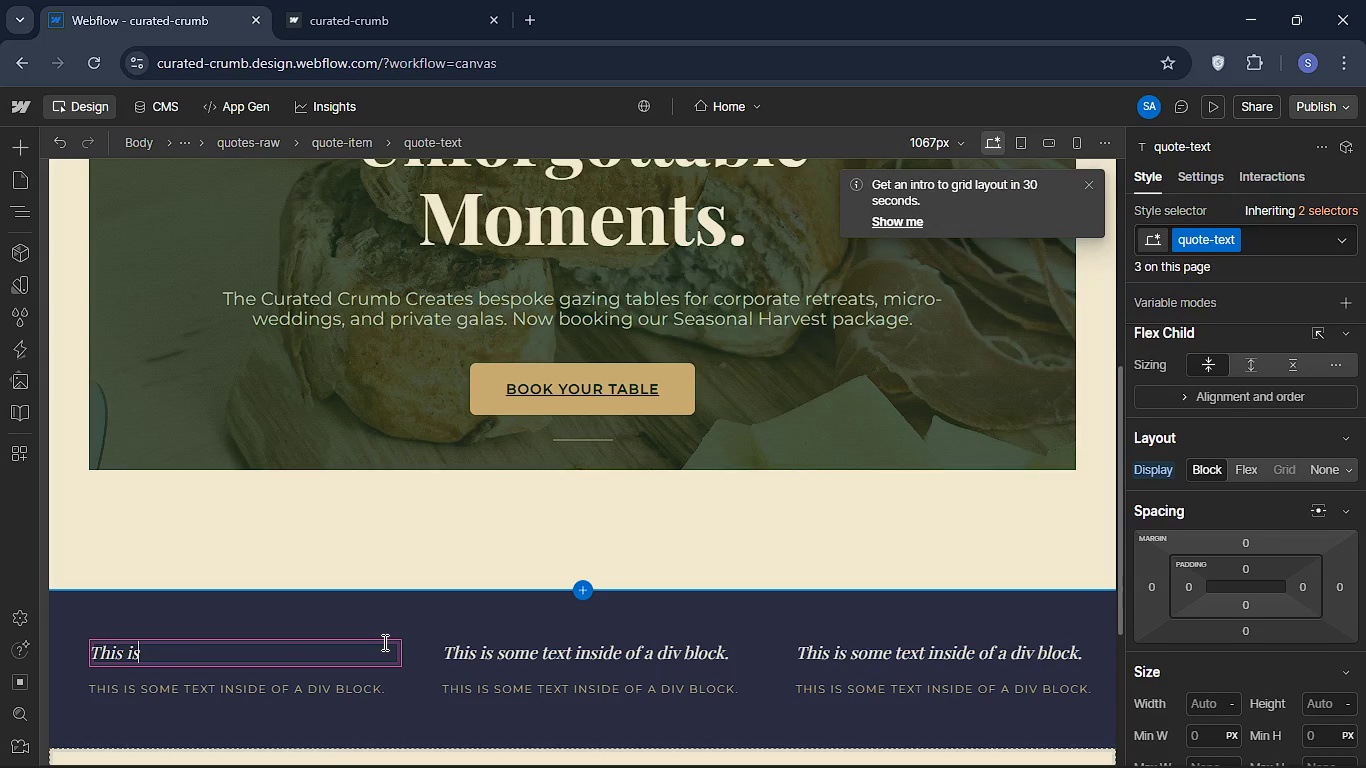 
key(Backspace)
 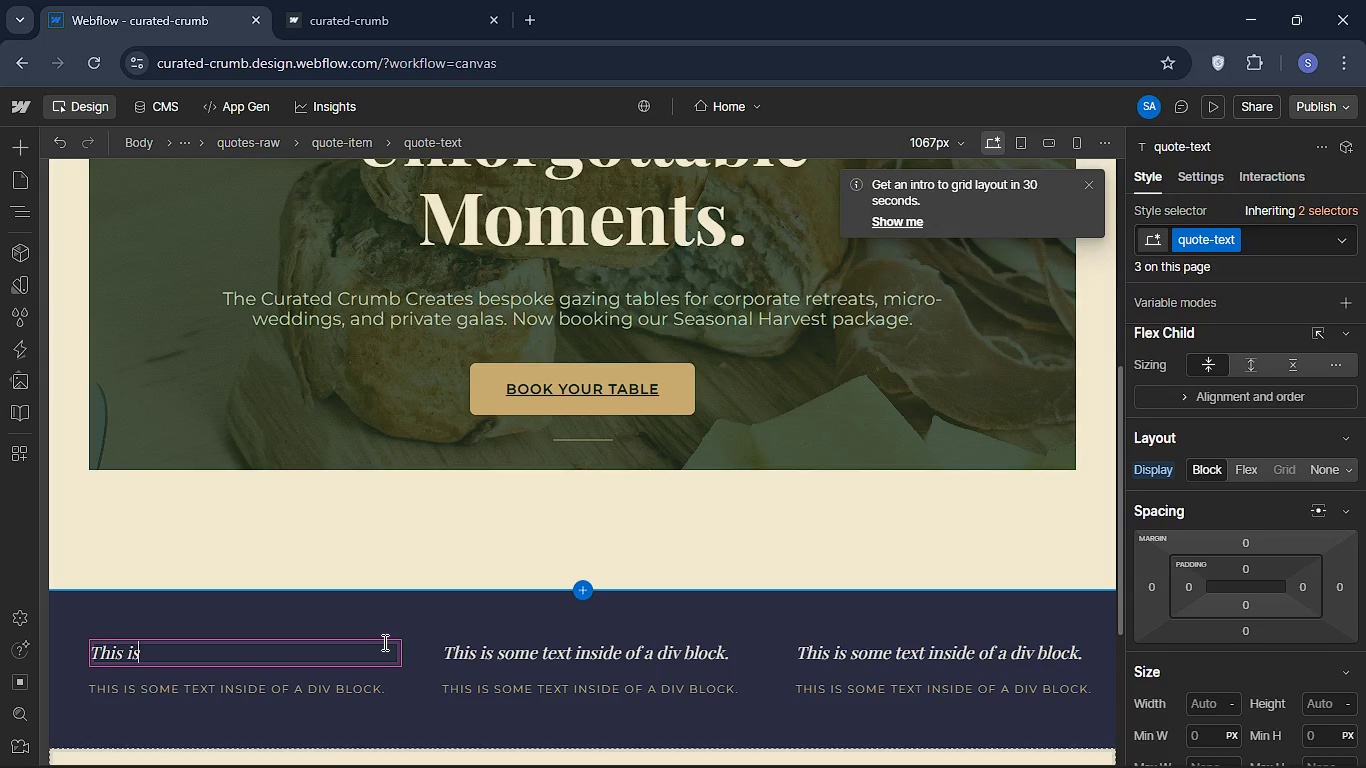 
key(Backspace)
 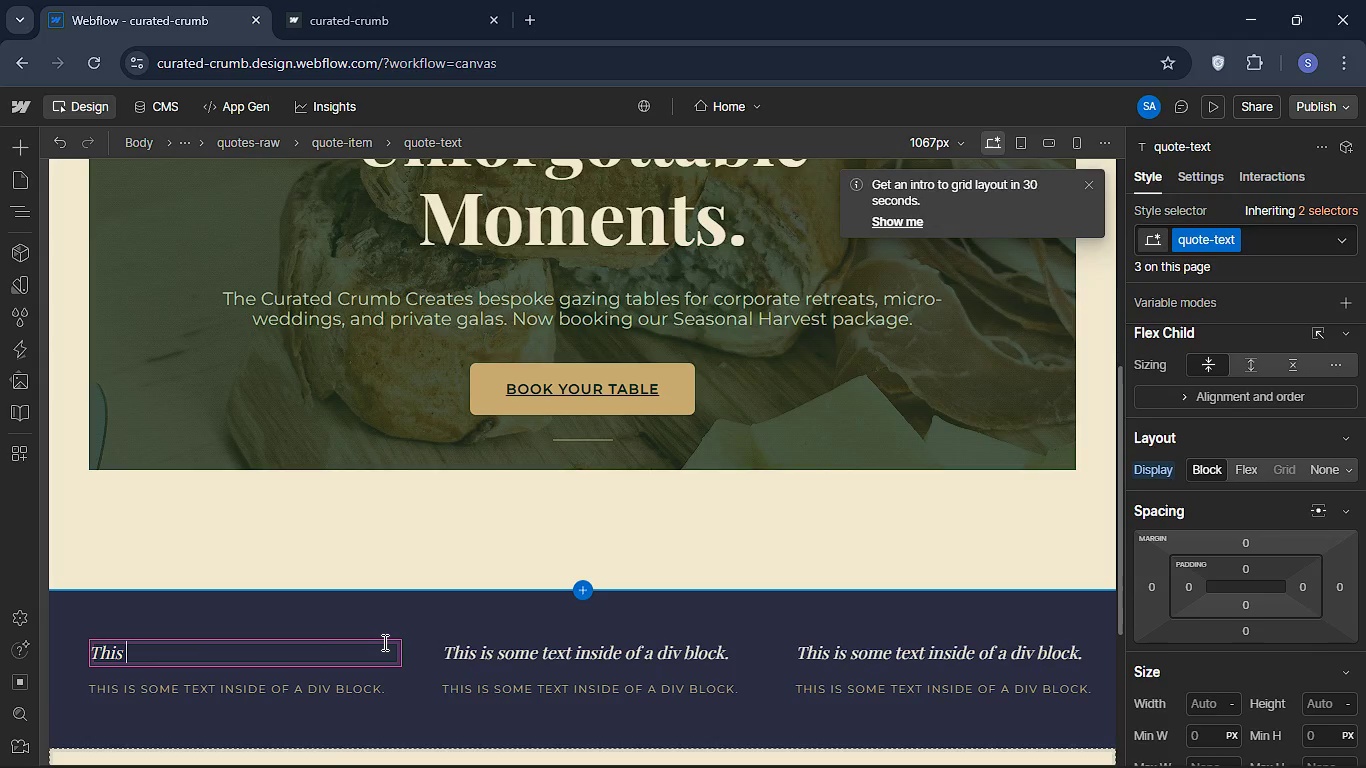 
key(Backspace)
 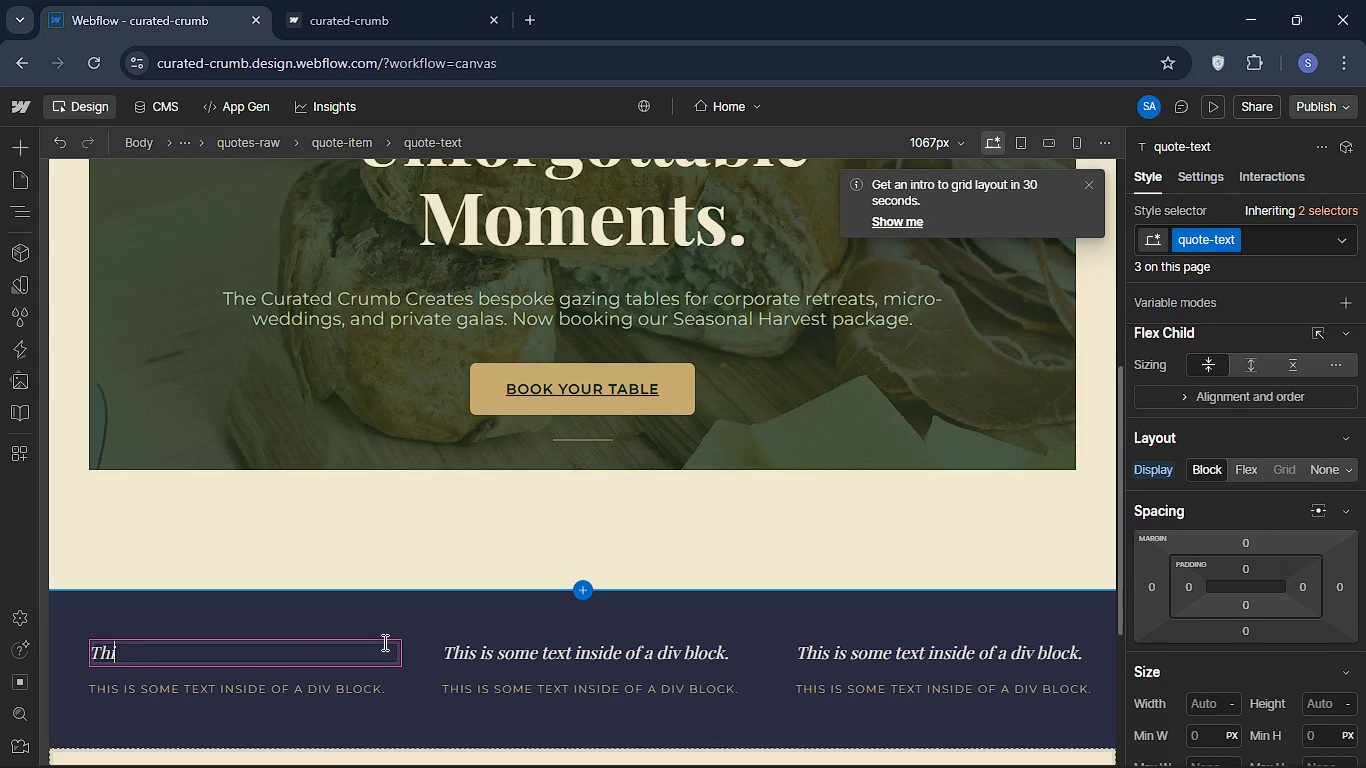 
key(Backspace)
 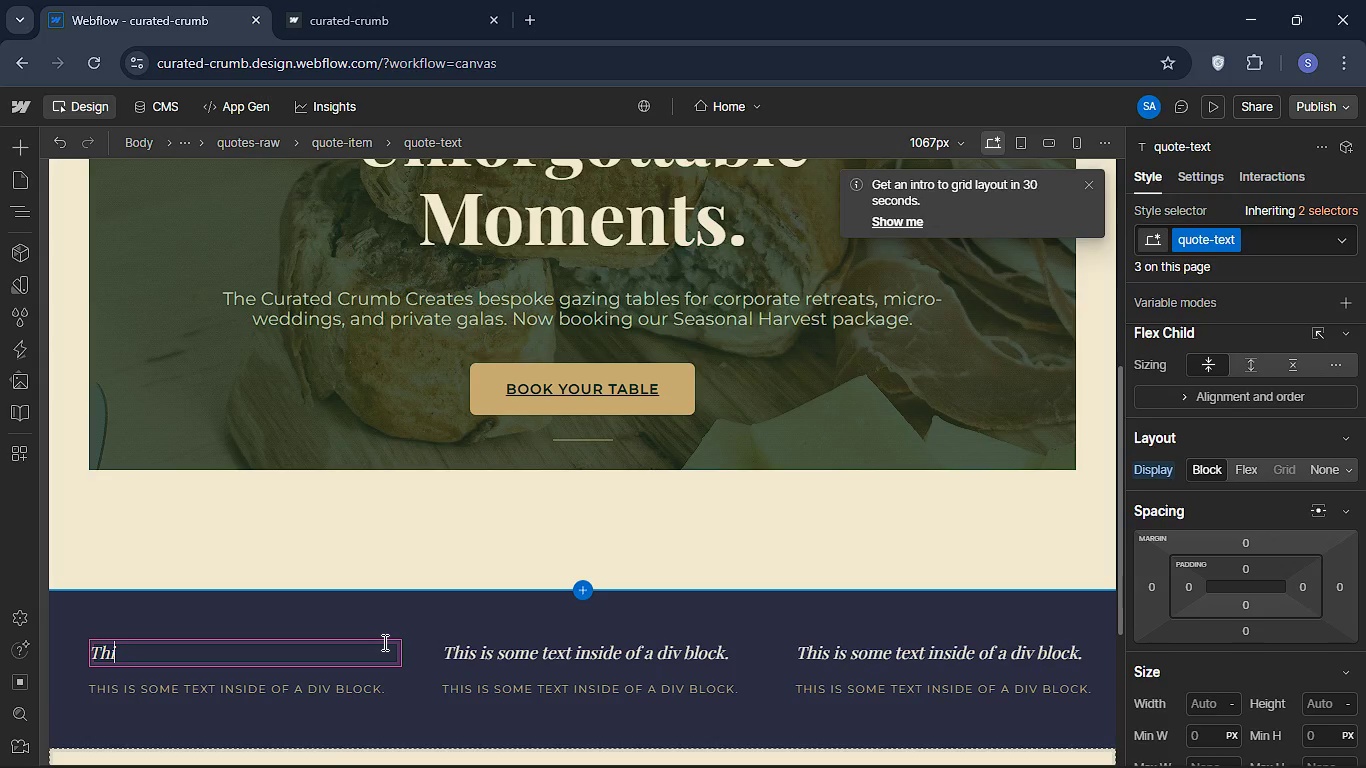 
key(Backspace)
 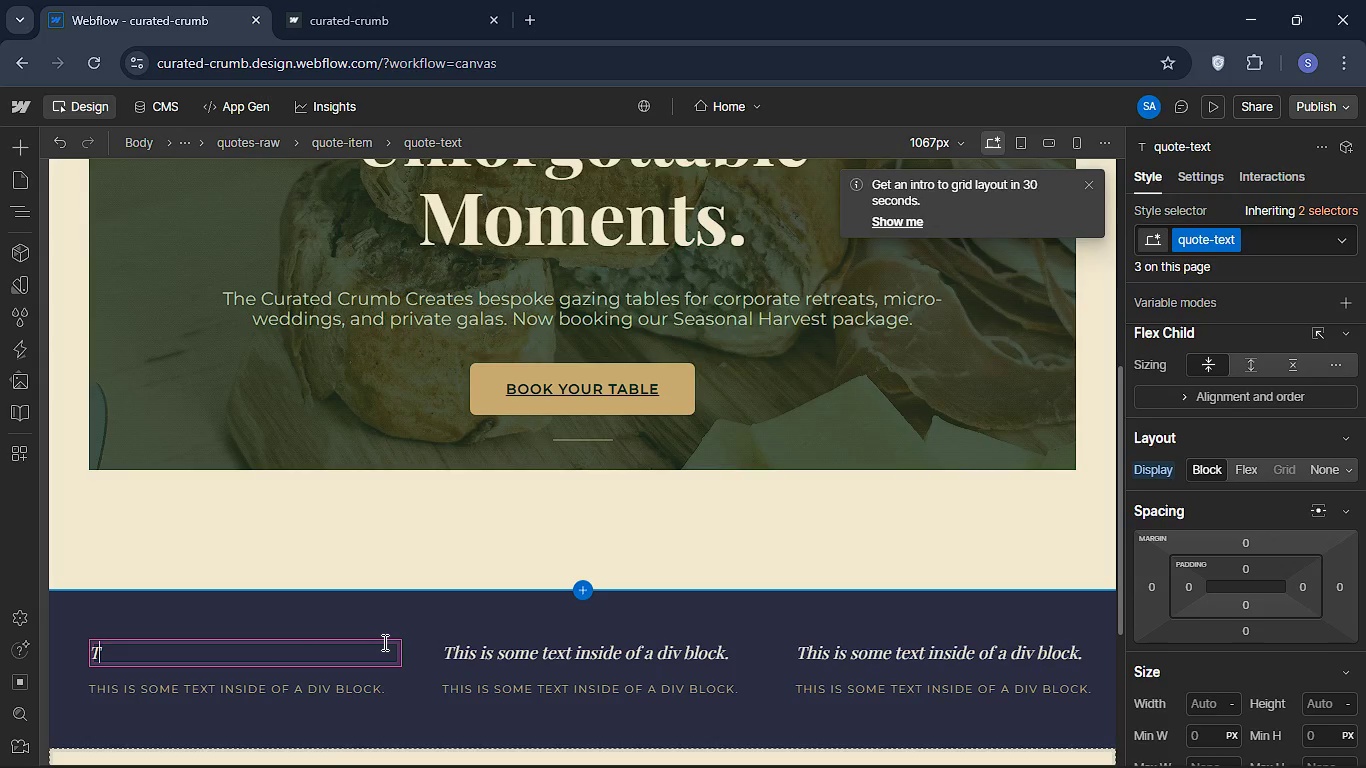 
key(Backspace)
 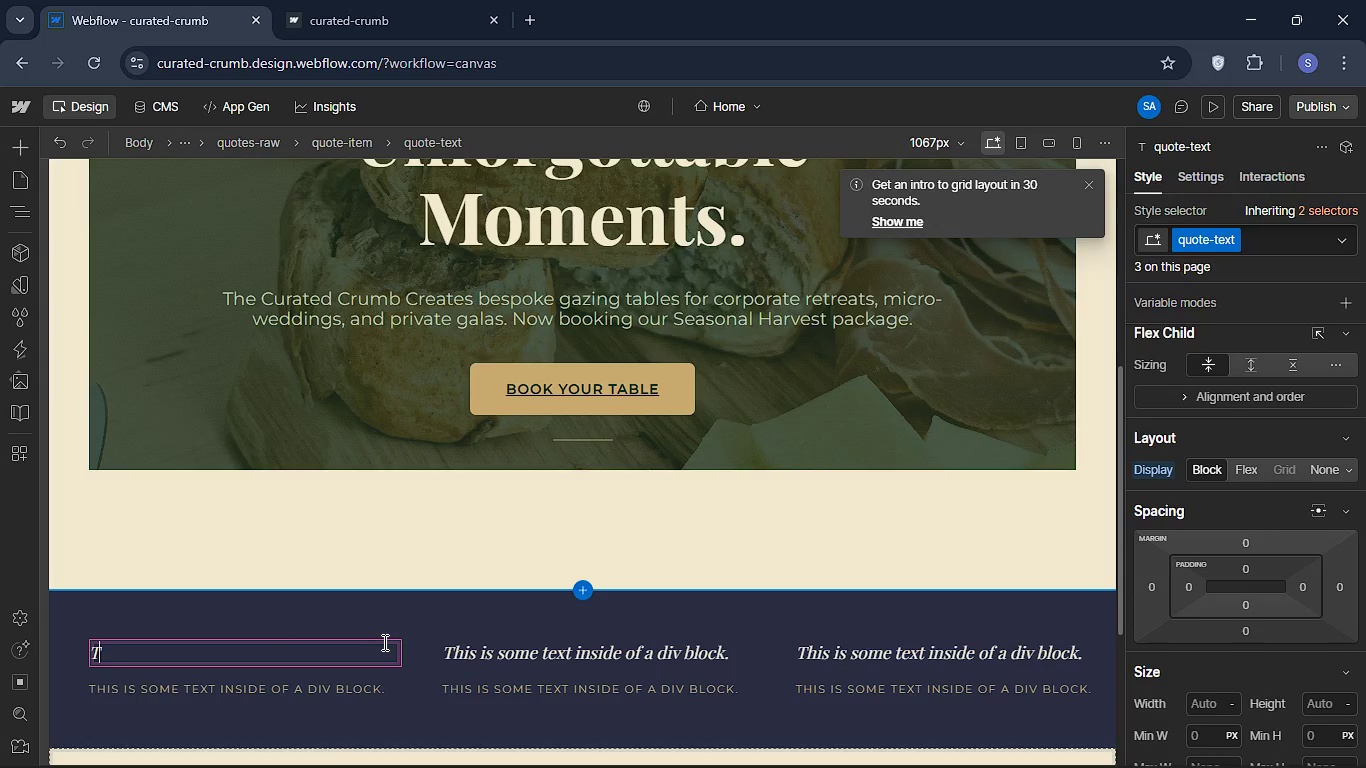 
key(Backspace)
 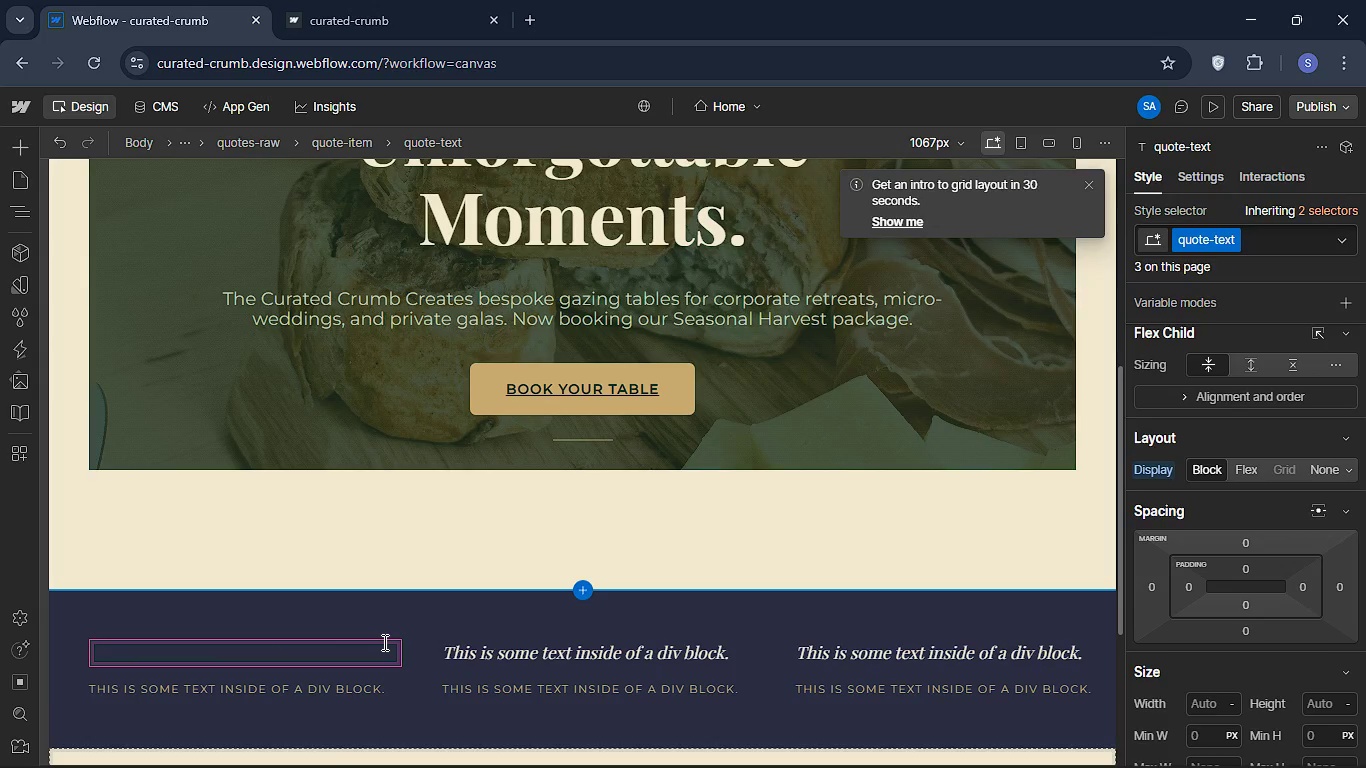 
key(Shift+Quote)
 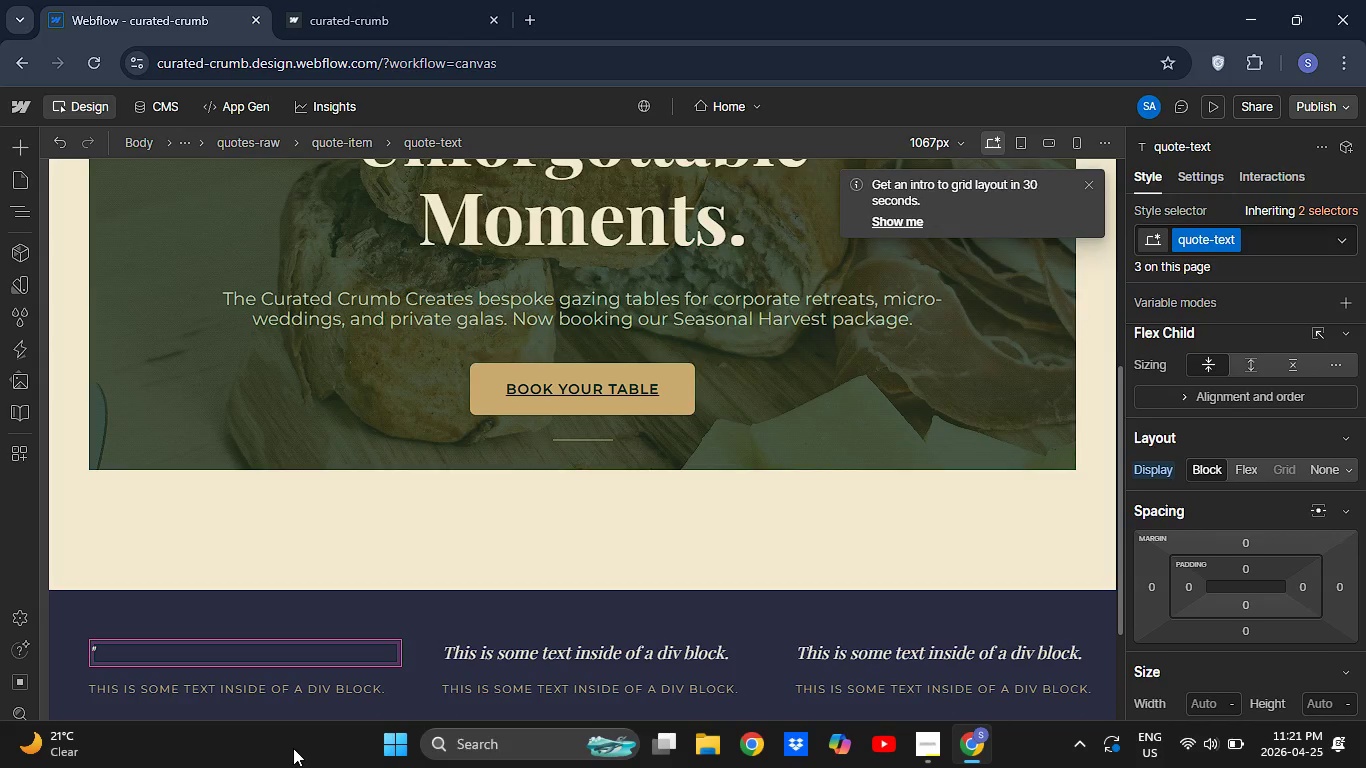 
wait(82.5)
 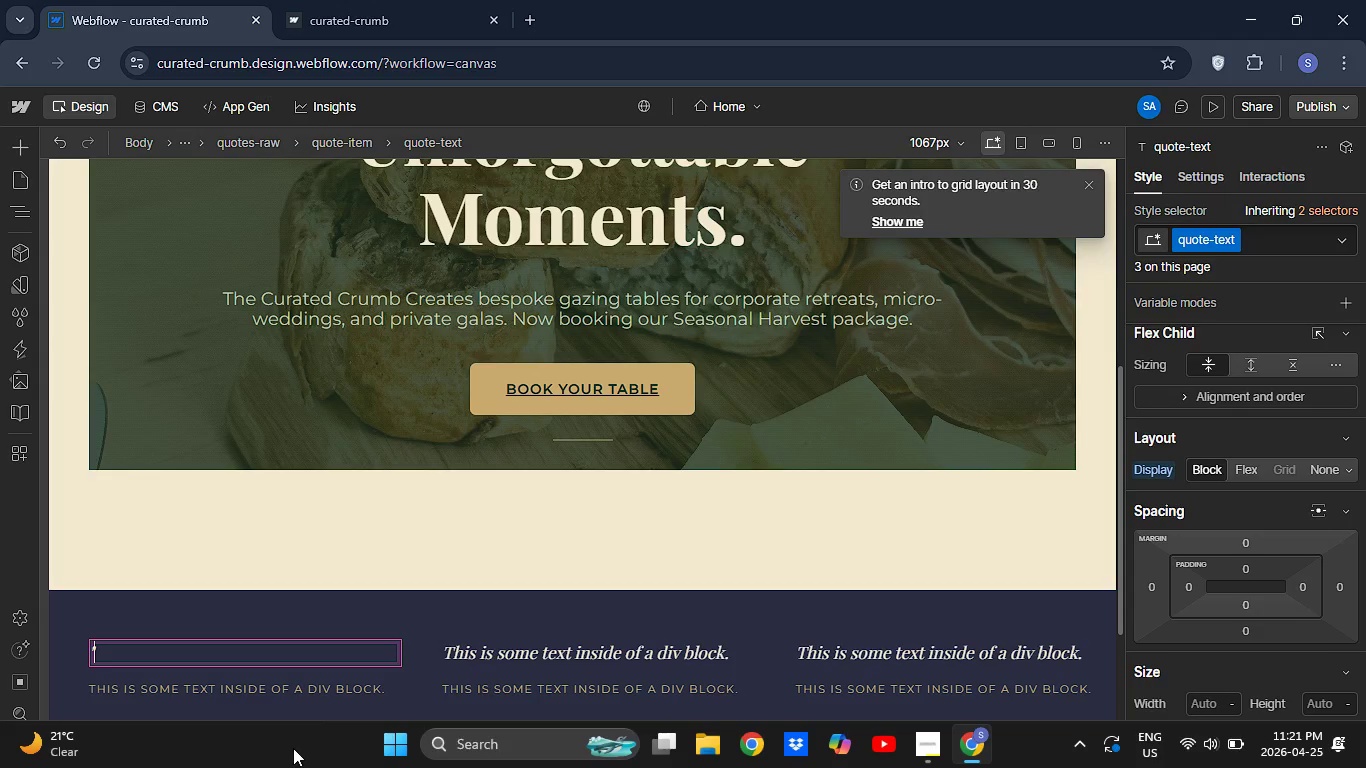 
key(Meta+D)
 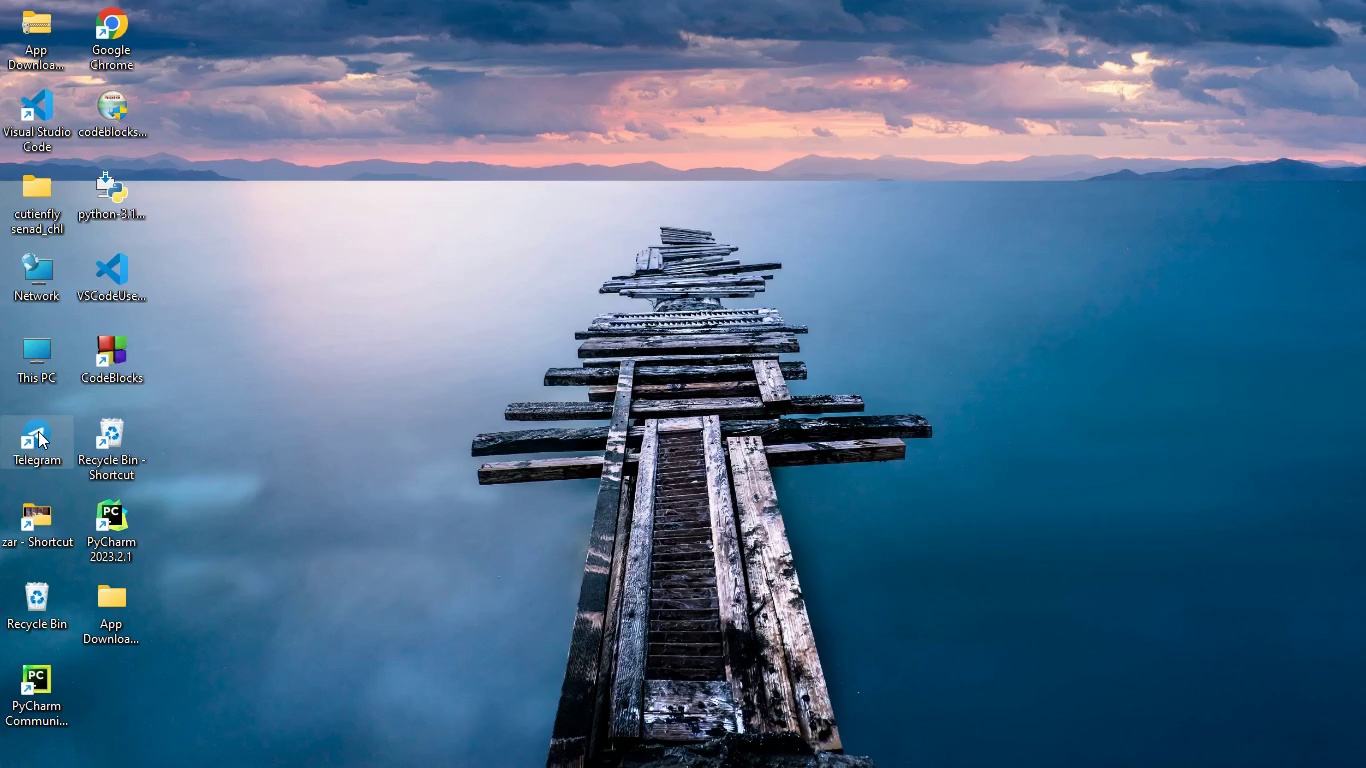 
double_click([35, 435])
 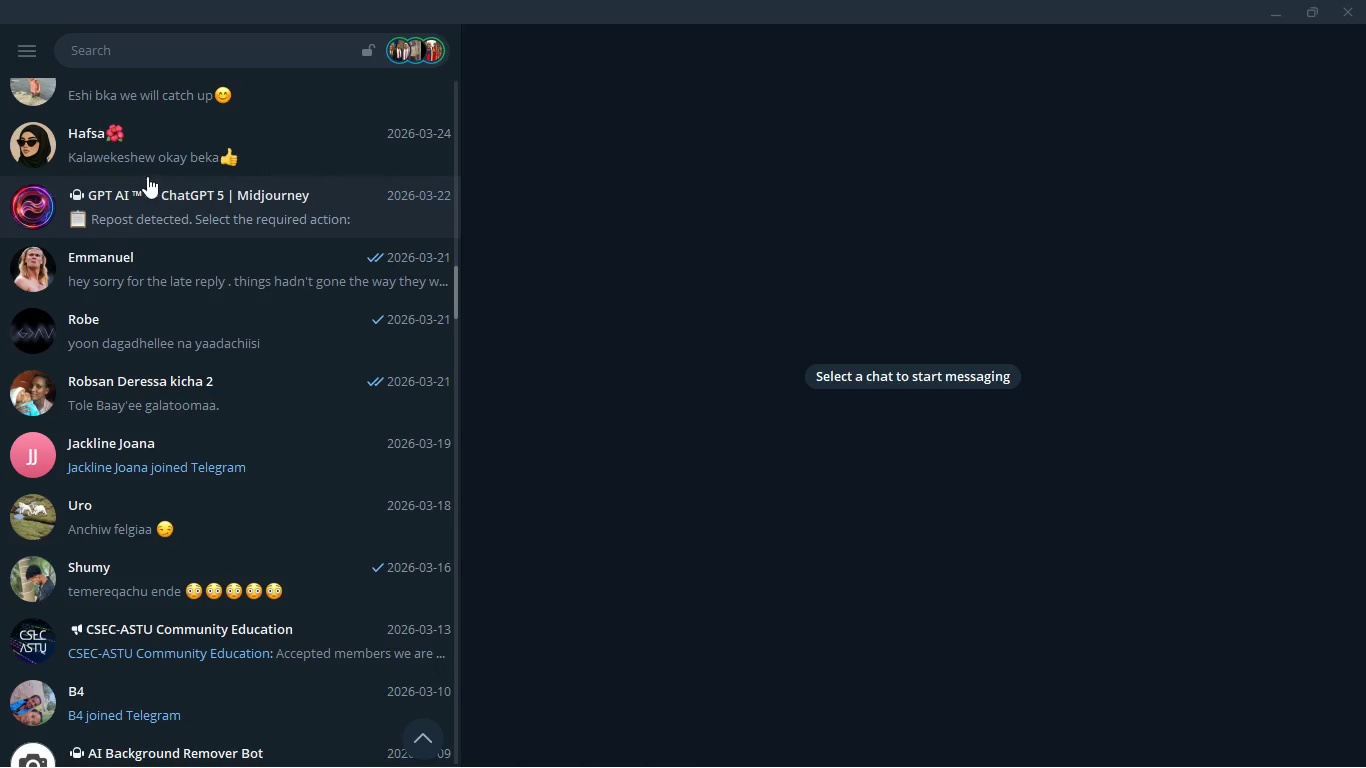 
scroll: coordinate [302, 287], scroll_direction: up, amount: 43.0
 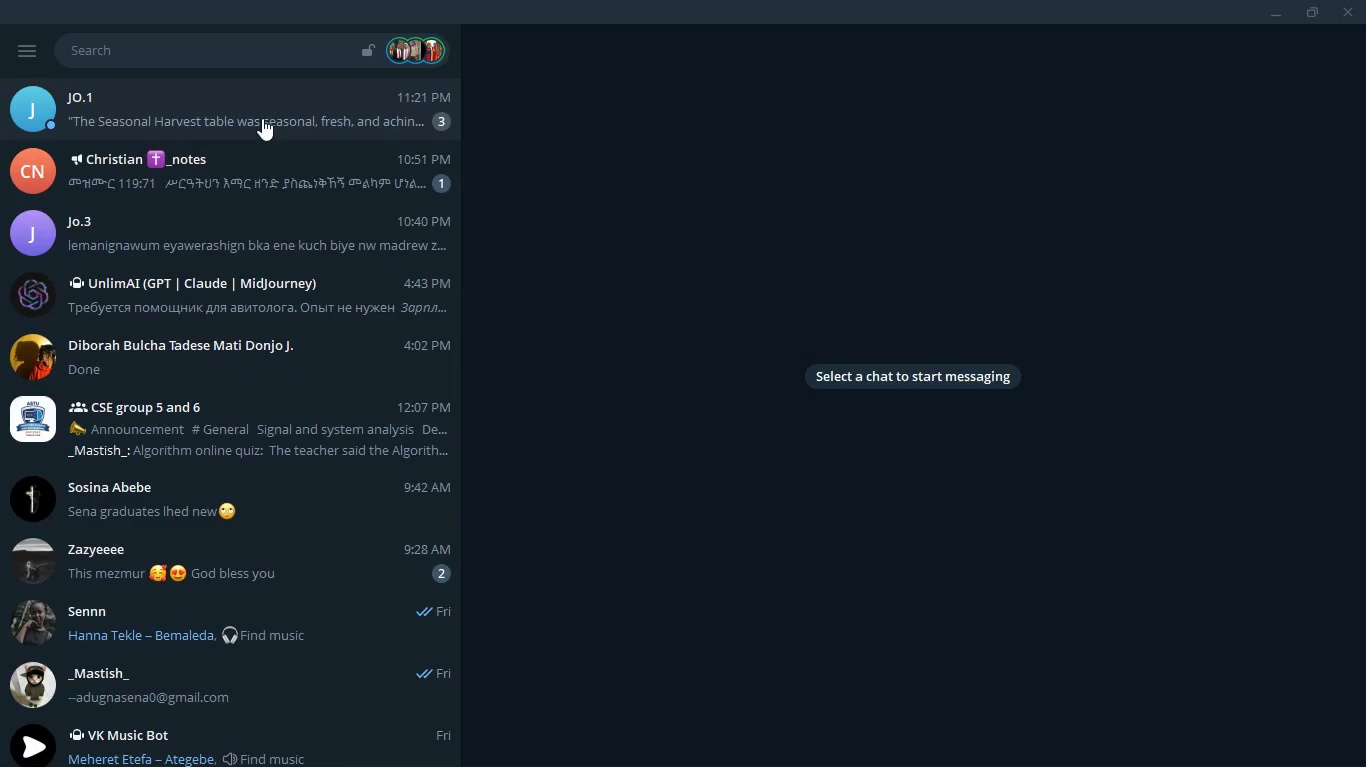 
left_click([262, 118])
 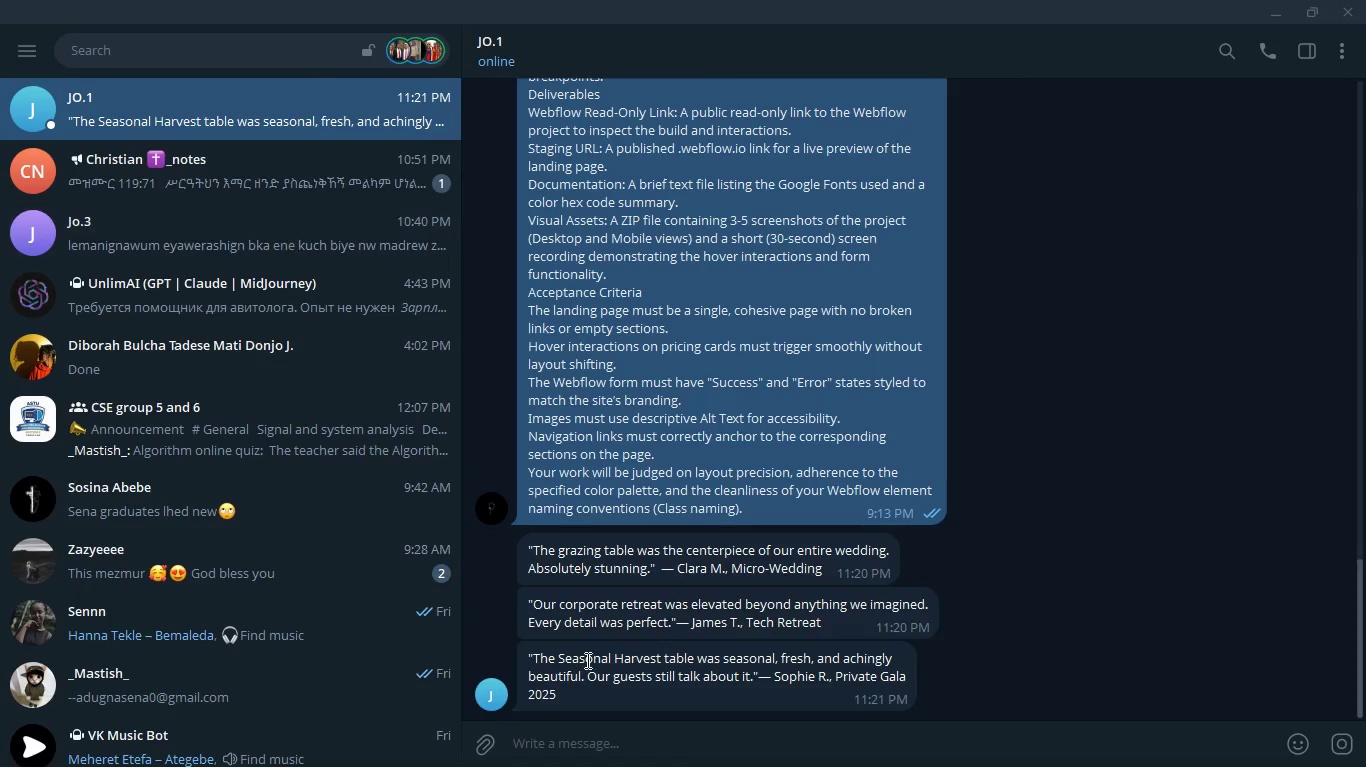 
right_click([701, 557])
 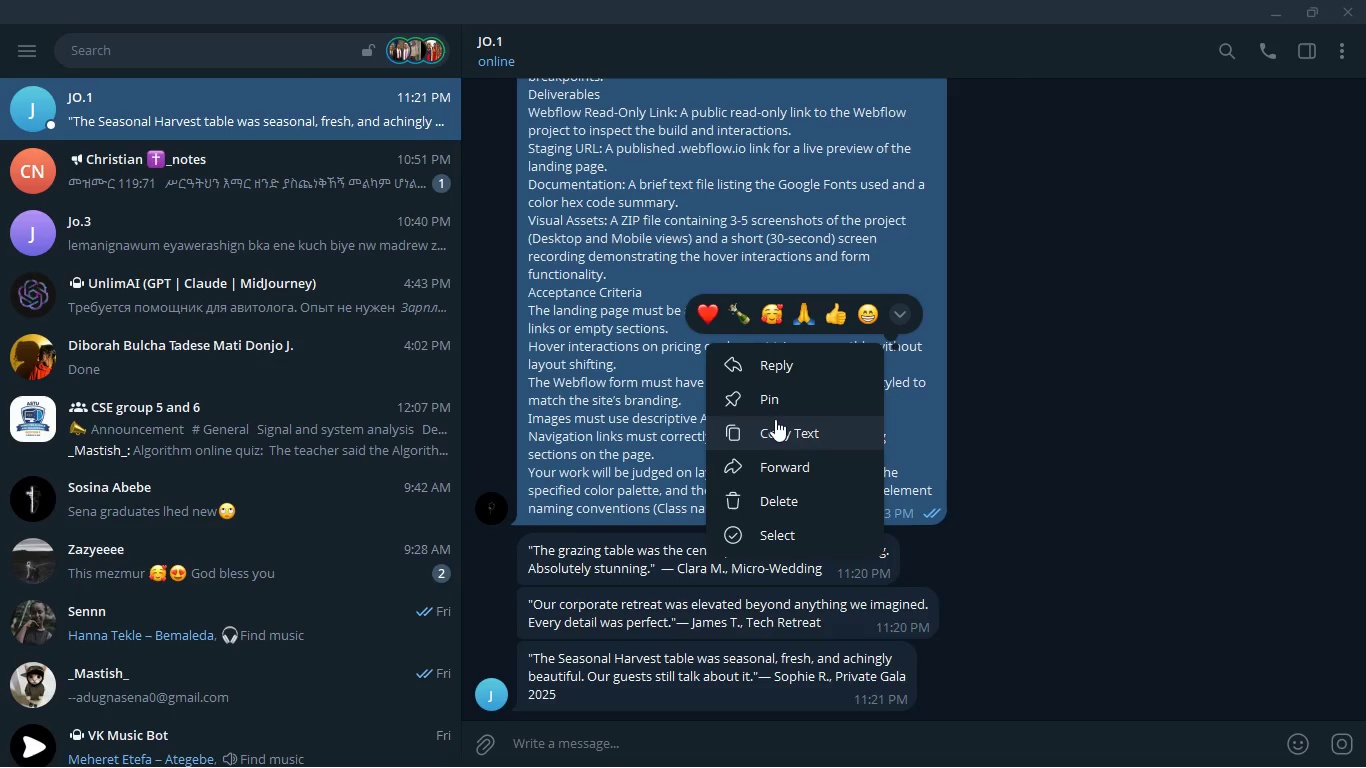 
left_click([775, 419])
 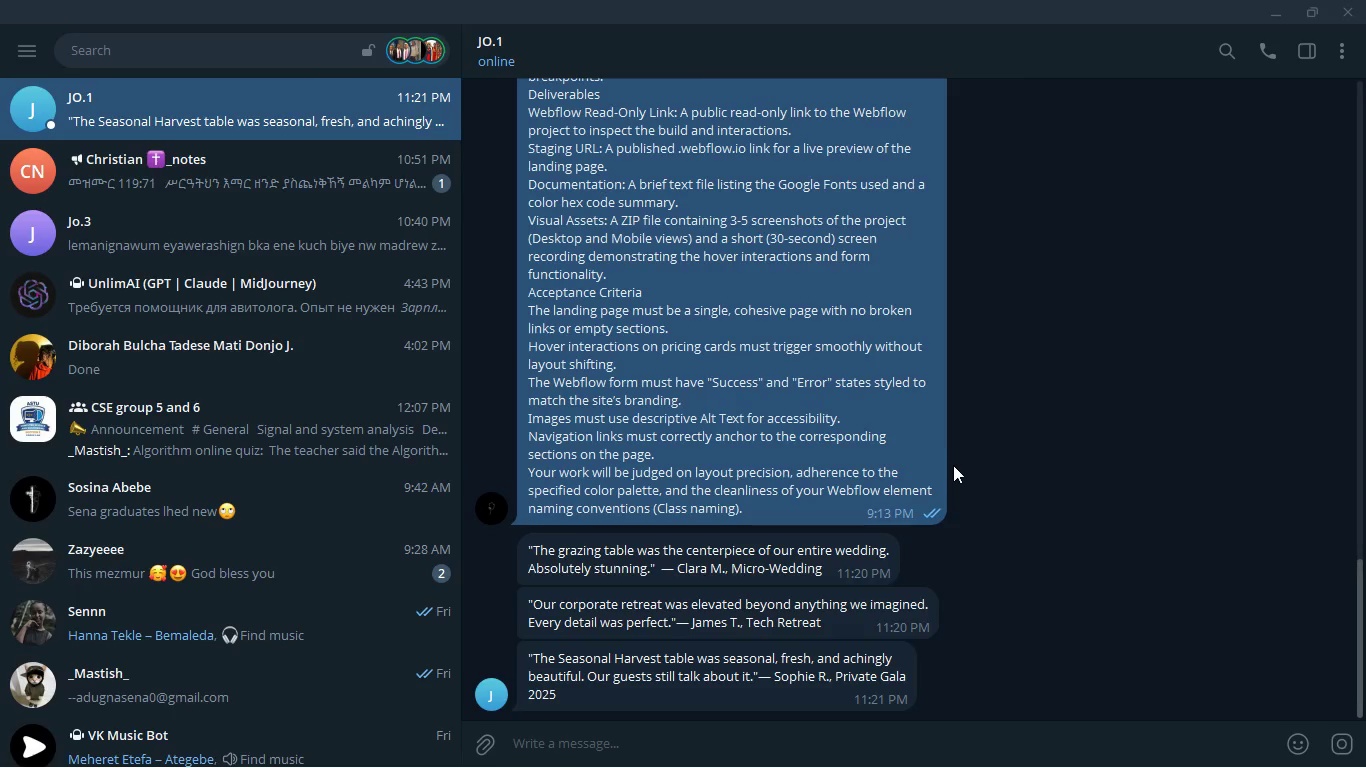 
key(Meta+MetaLeft)
 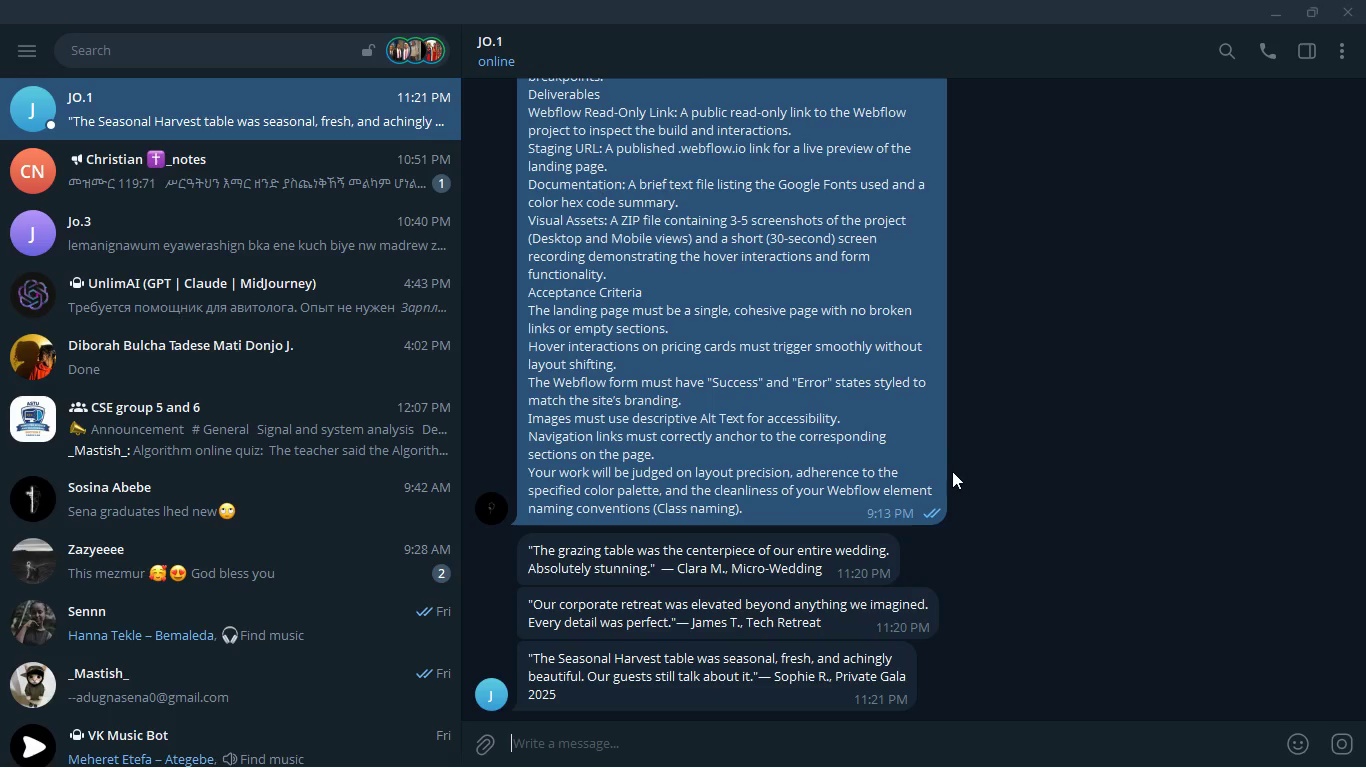 
key(Meta+Tab)
 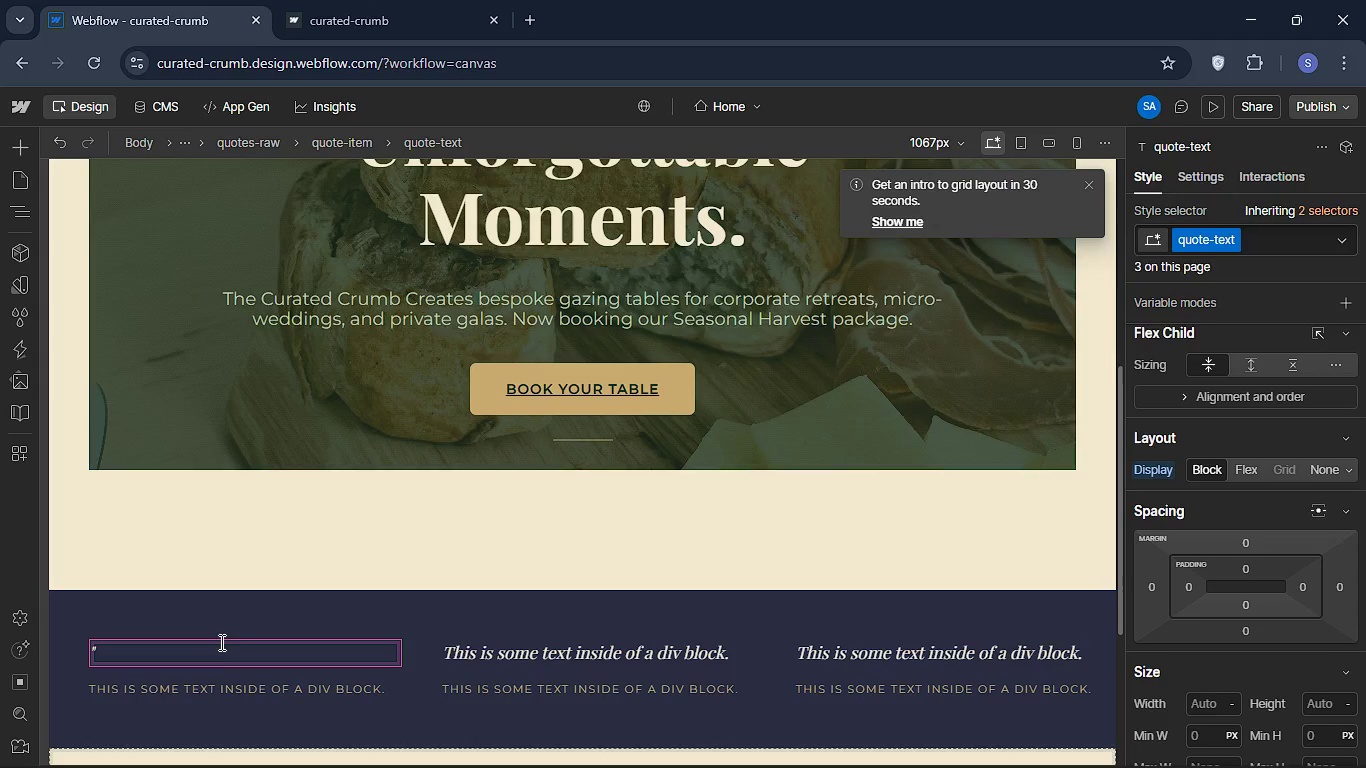 
wait(6.08)
 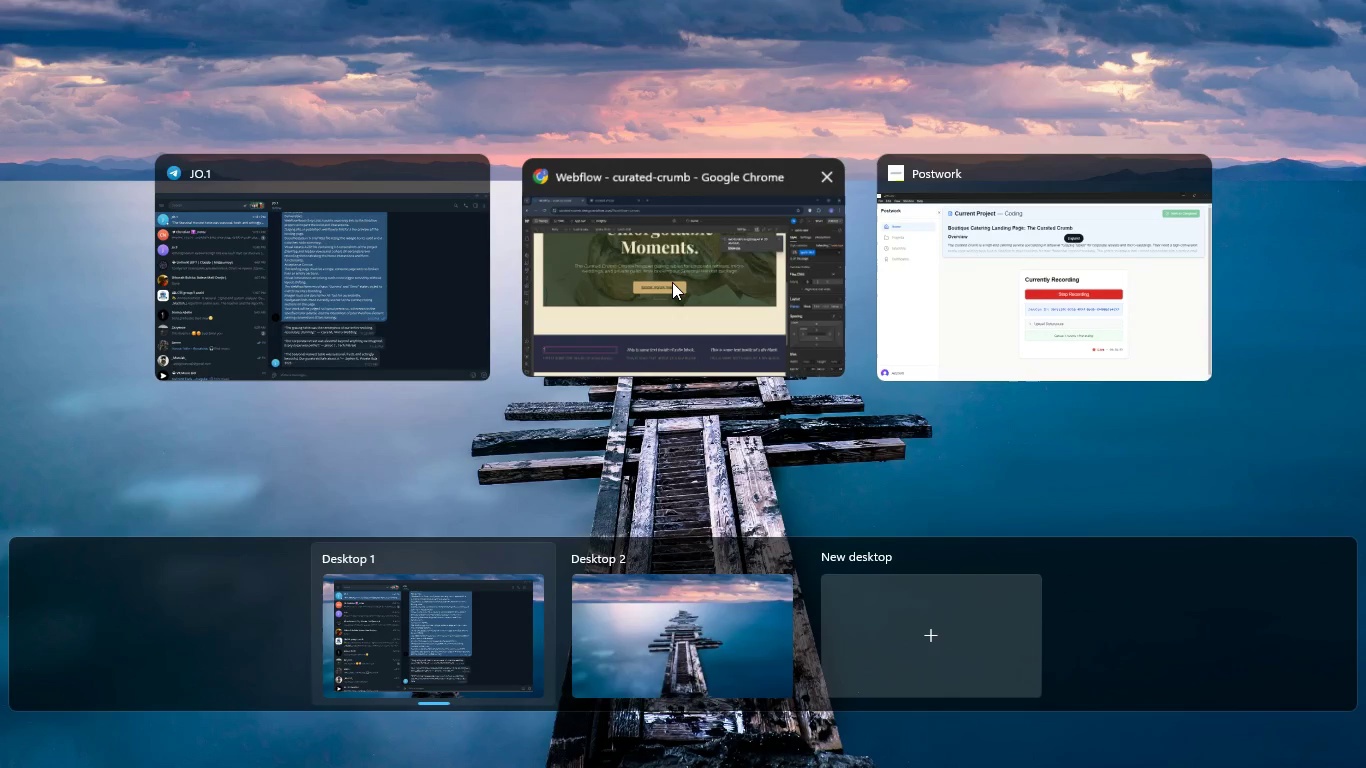 
key(Backspace)
 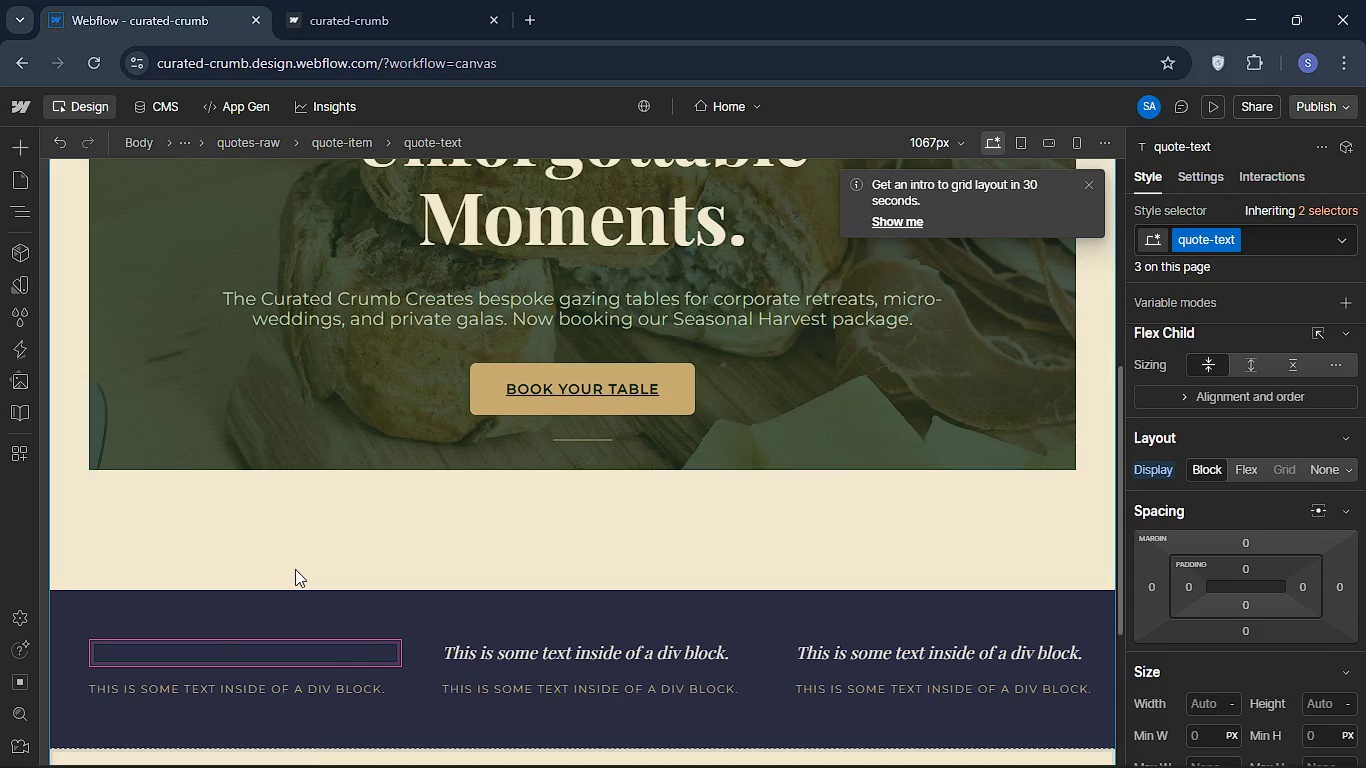 
key(Control+V)
 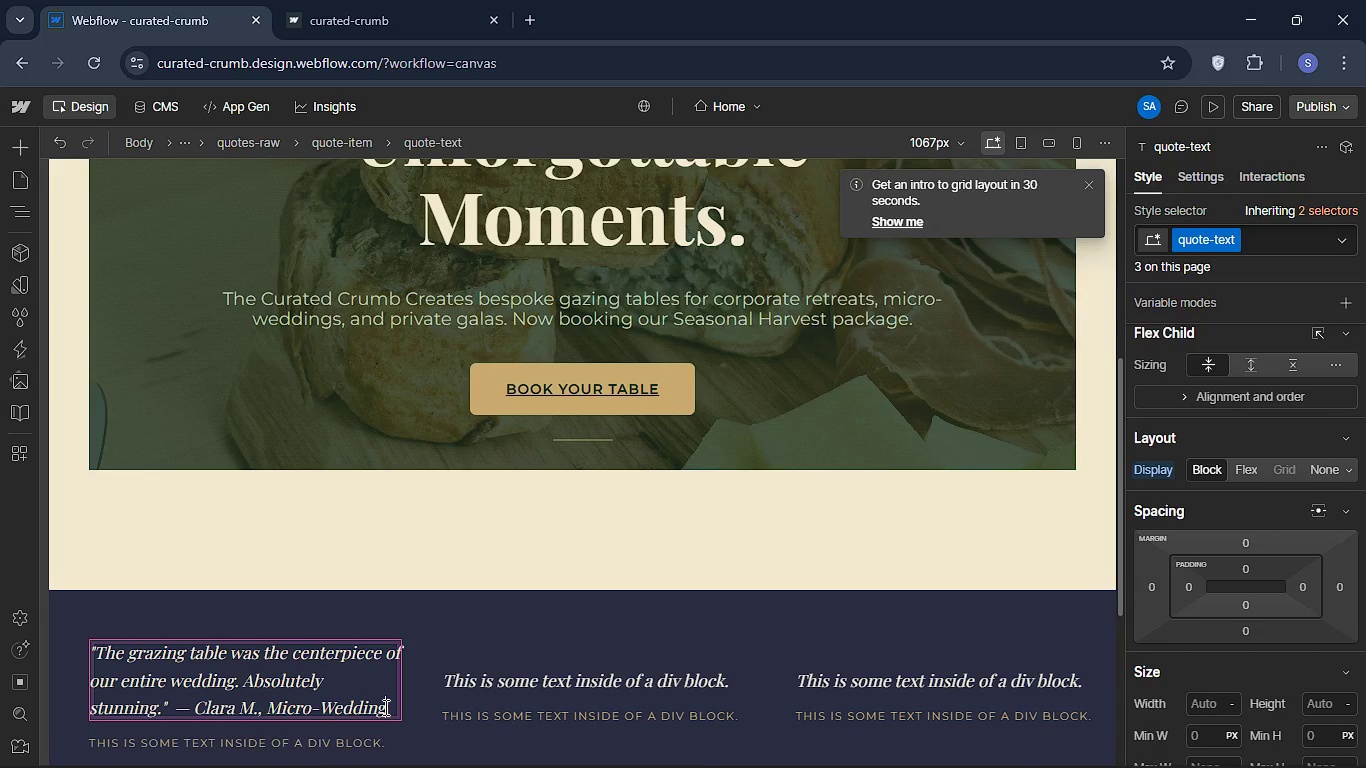 
left_click_drag(start_coordinate=[389, 706], to_coordinate=[166, 708])
 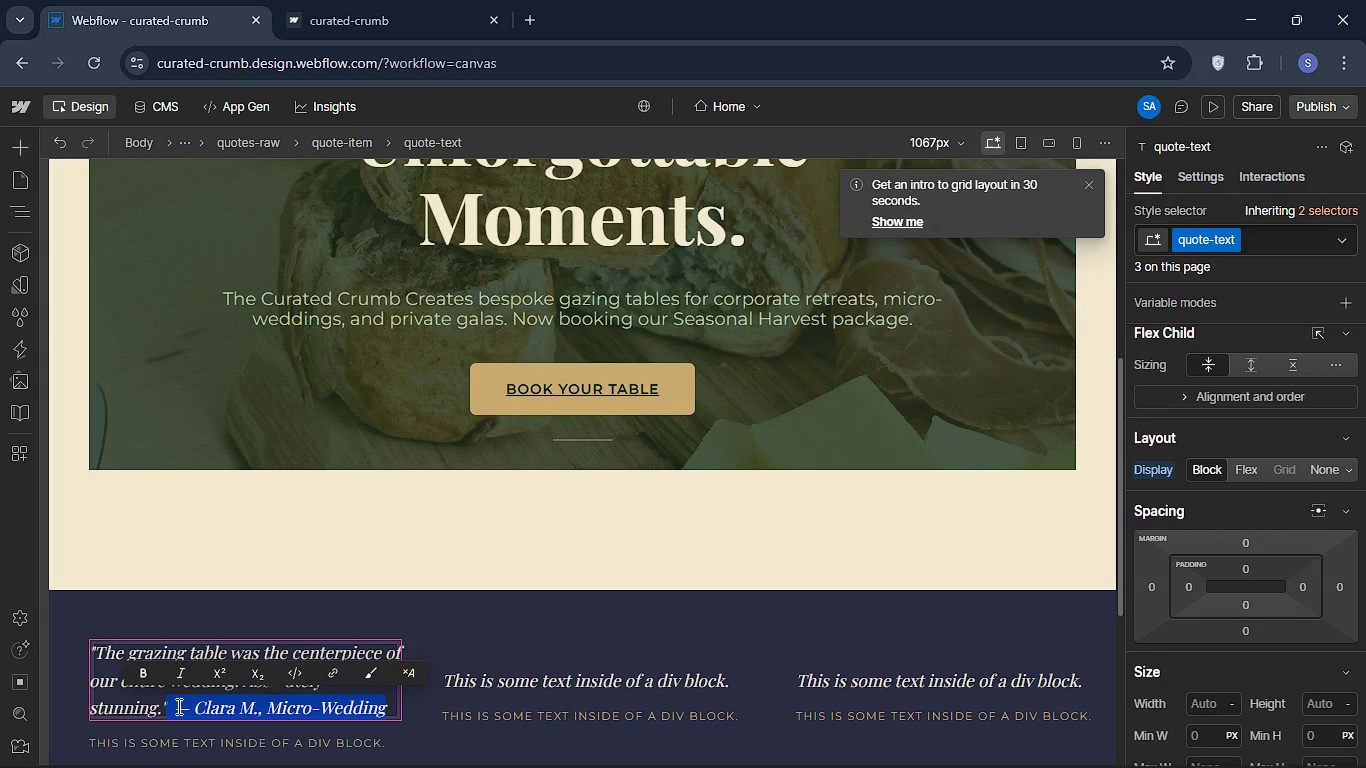 
left_click([177, 706])
 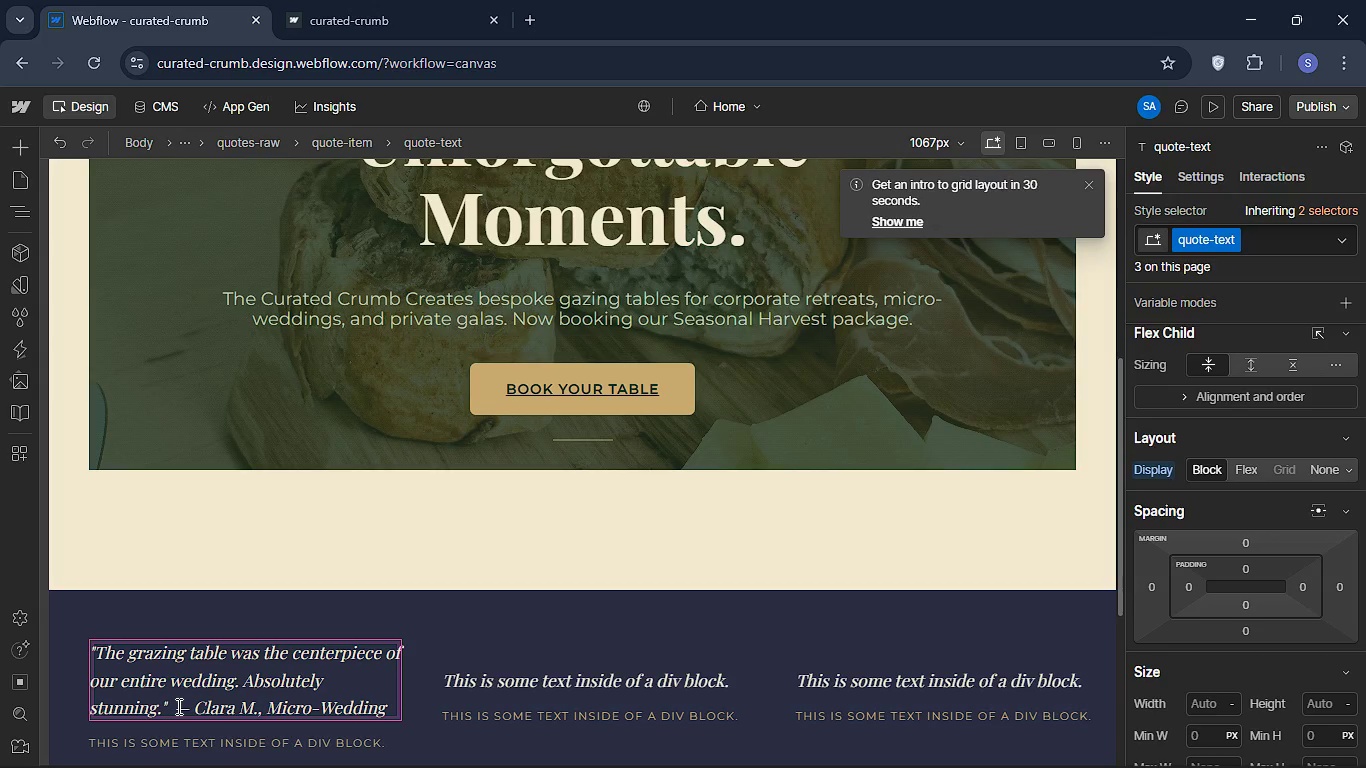 
left_click_drag(start_coordinate=[177, 706], to_coordinate=[391, 707])
 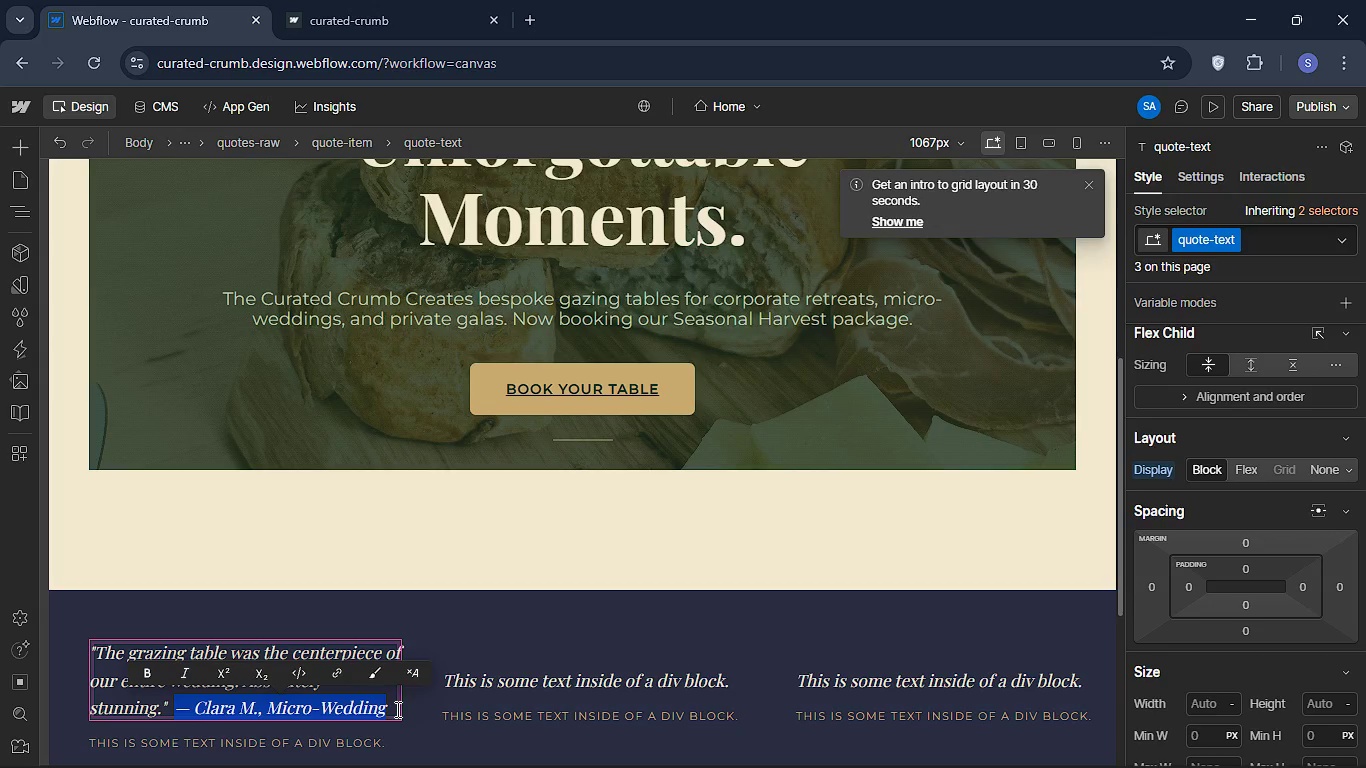 
key(Control+X)
 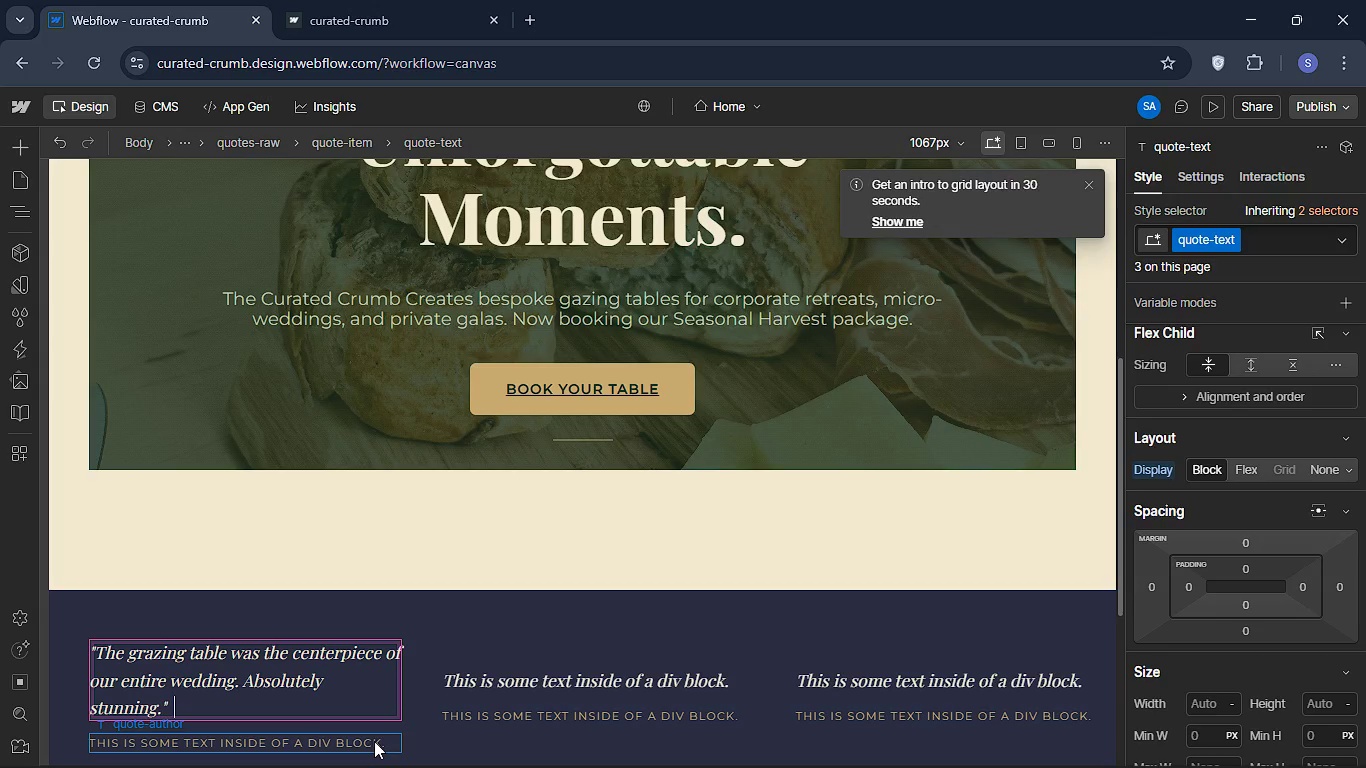 
double_click([374, 741])
 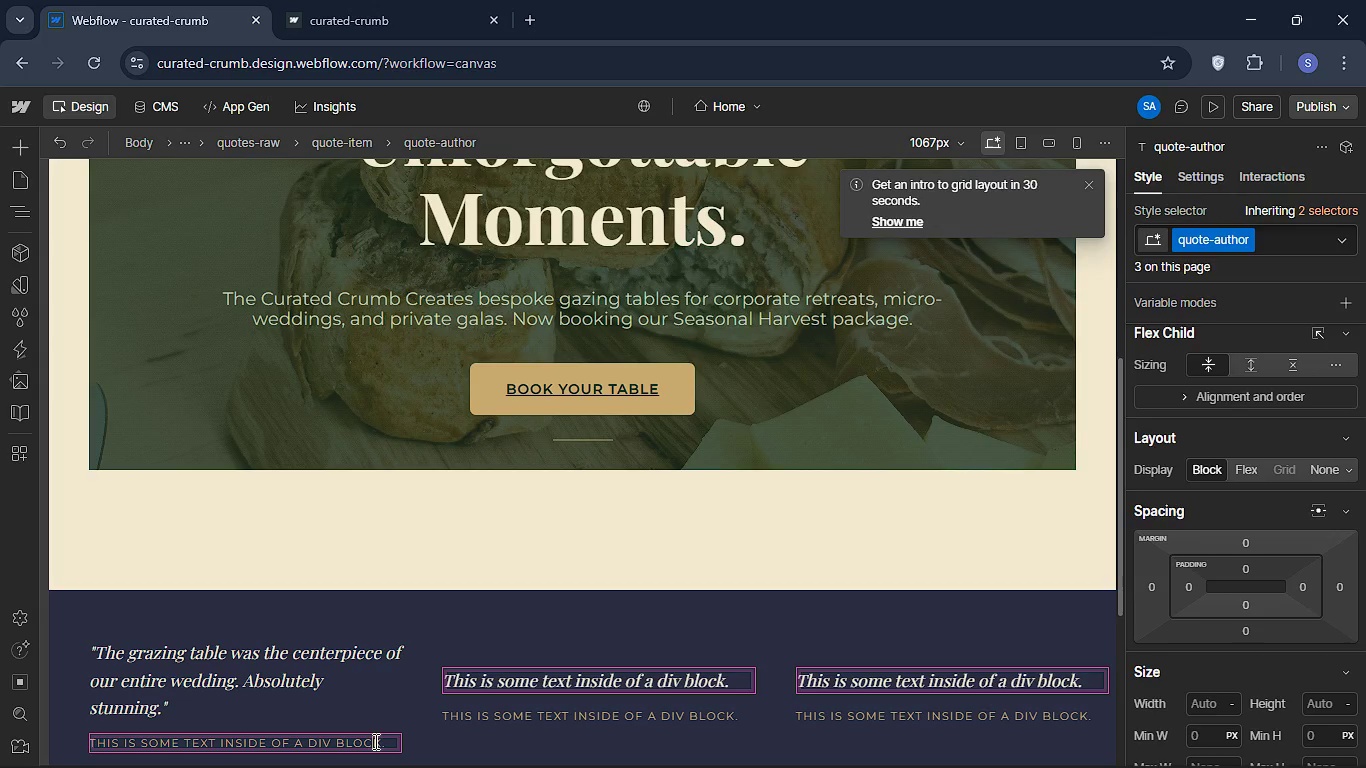 
key(Control+A)
 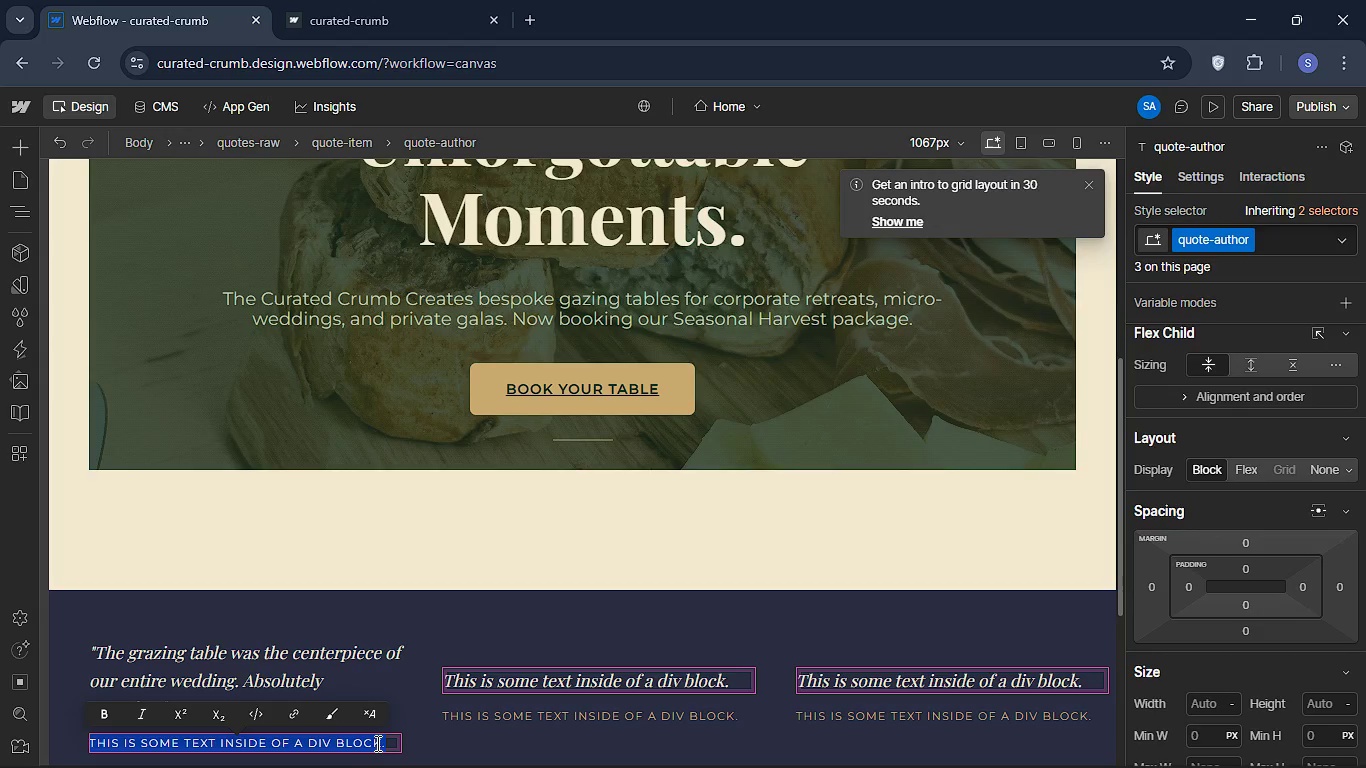 
key(Control+V)
 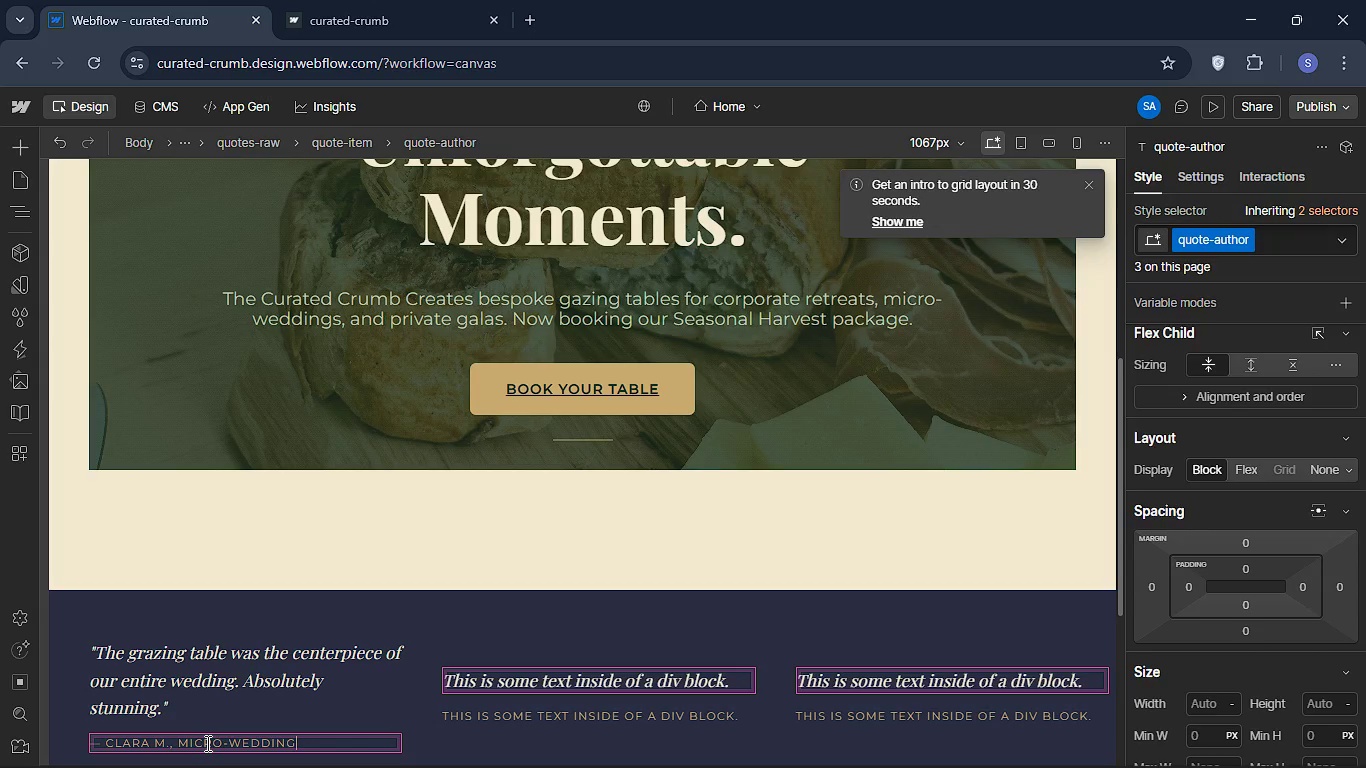 
wait(13.69)
 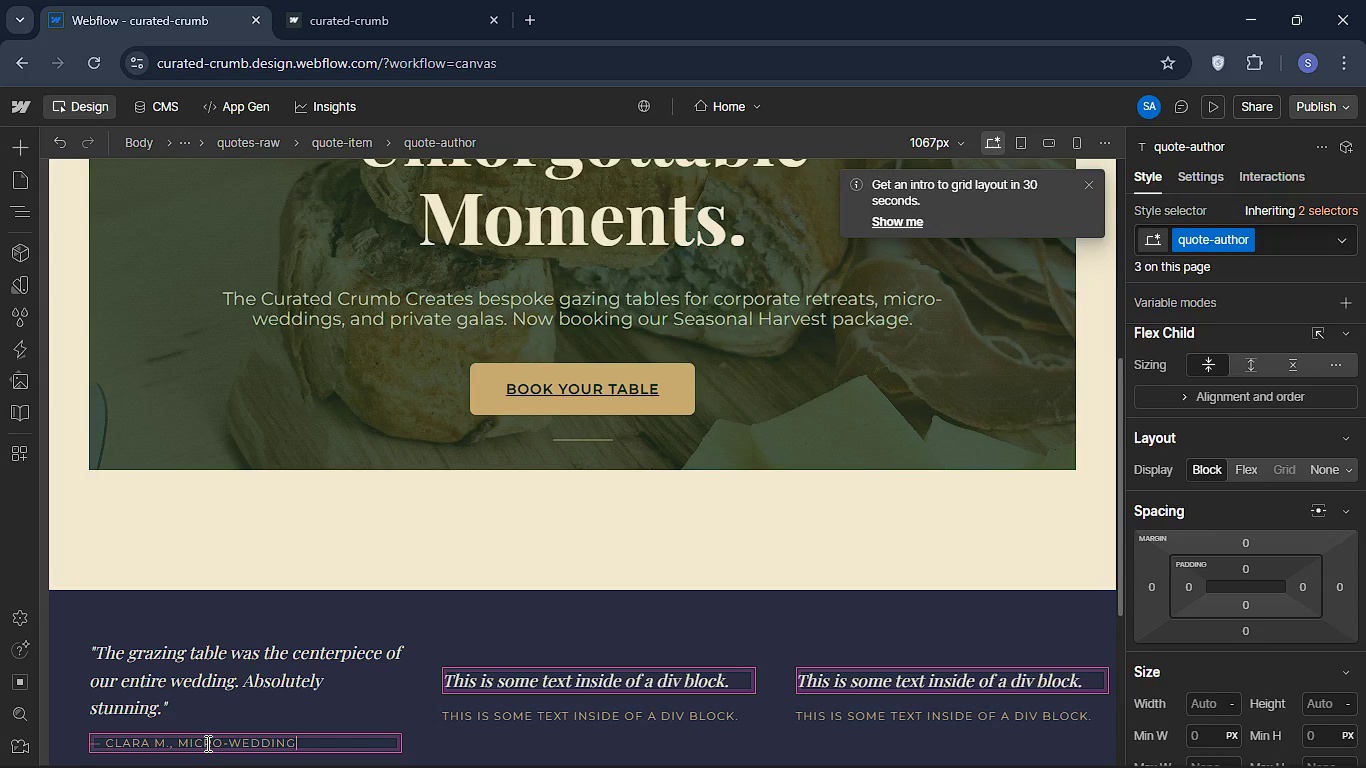 
key(Meta+MetaLeft)
 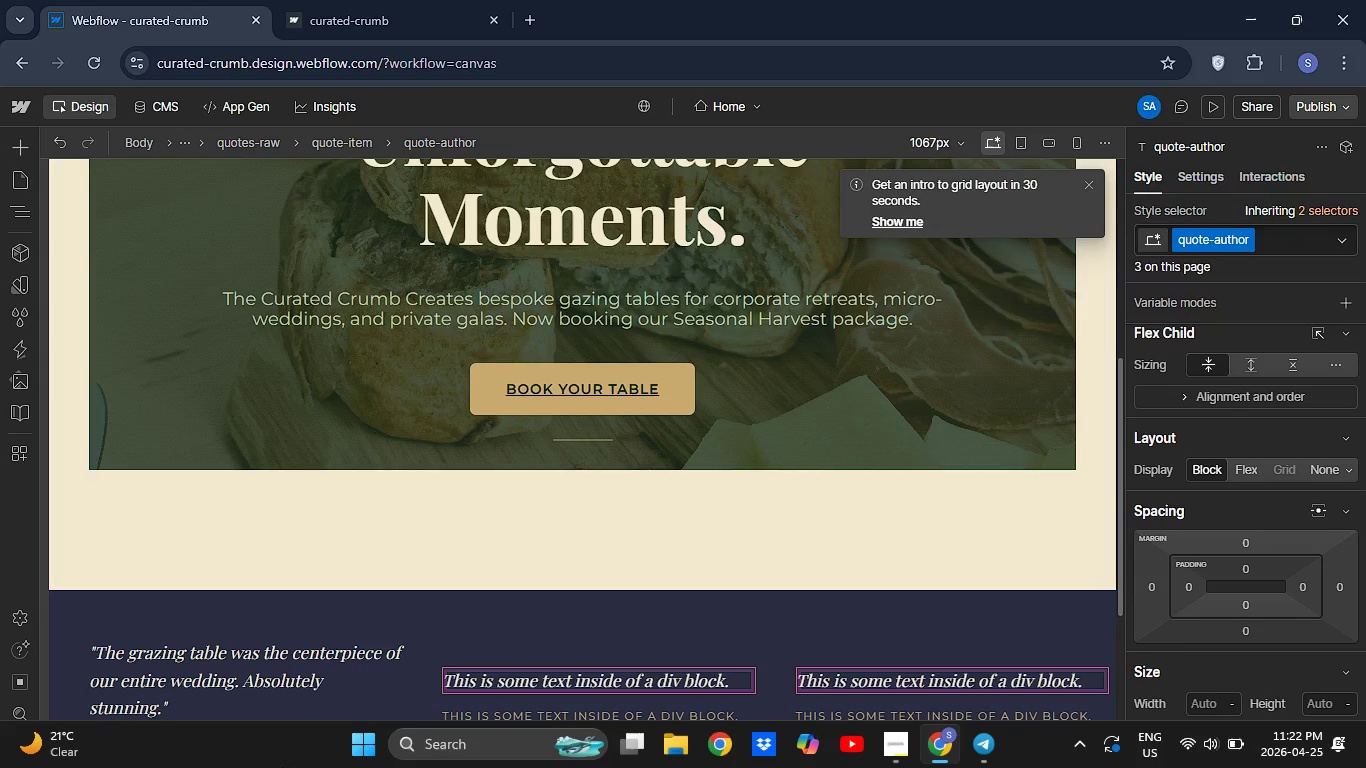 
key(Meta+Tab)
 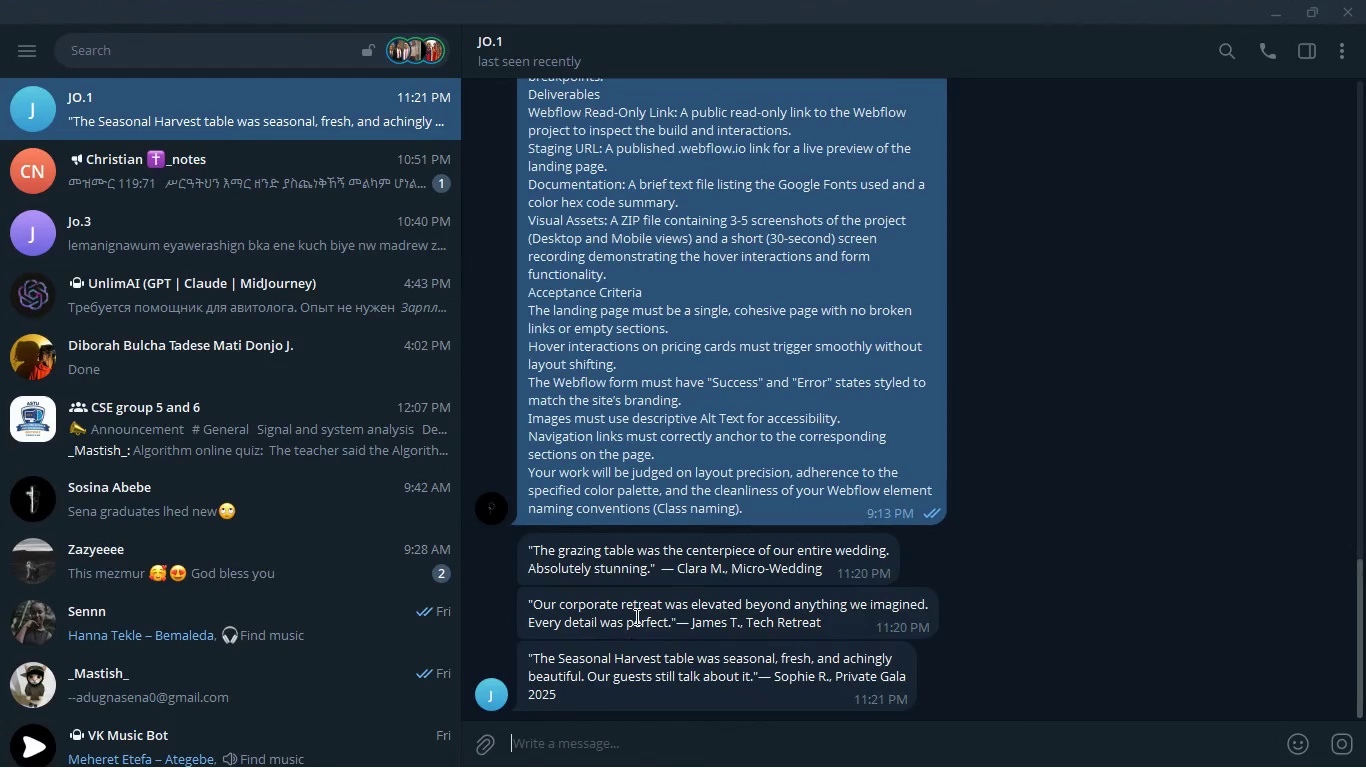 
right_click([639, 626])
 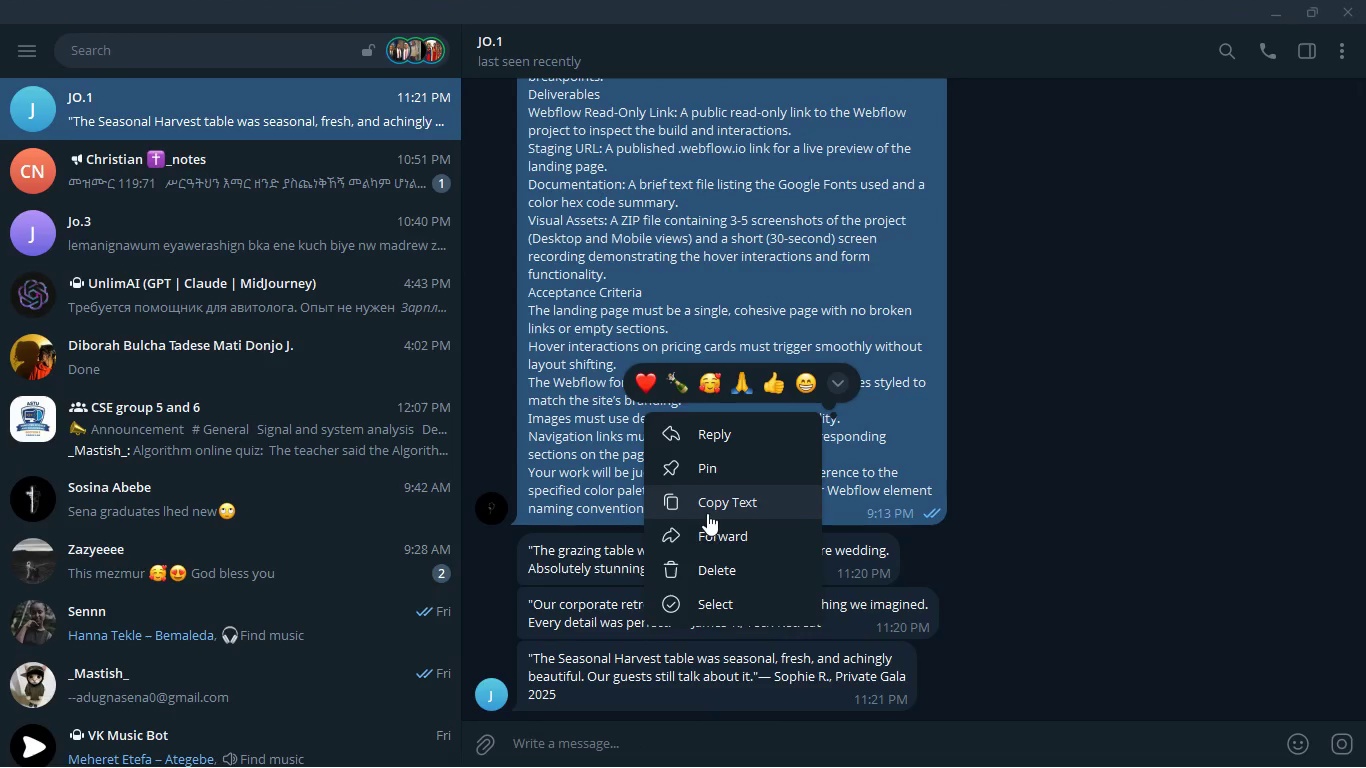 
left_click([709, 509])
 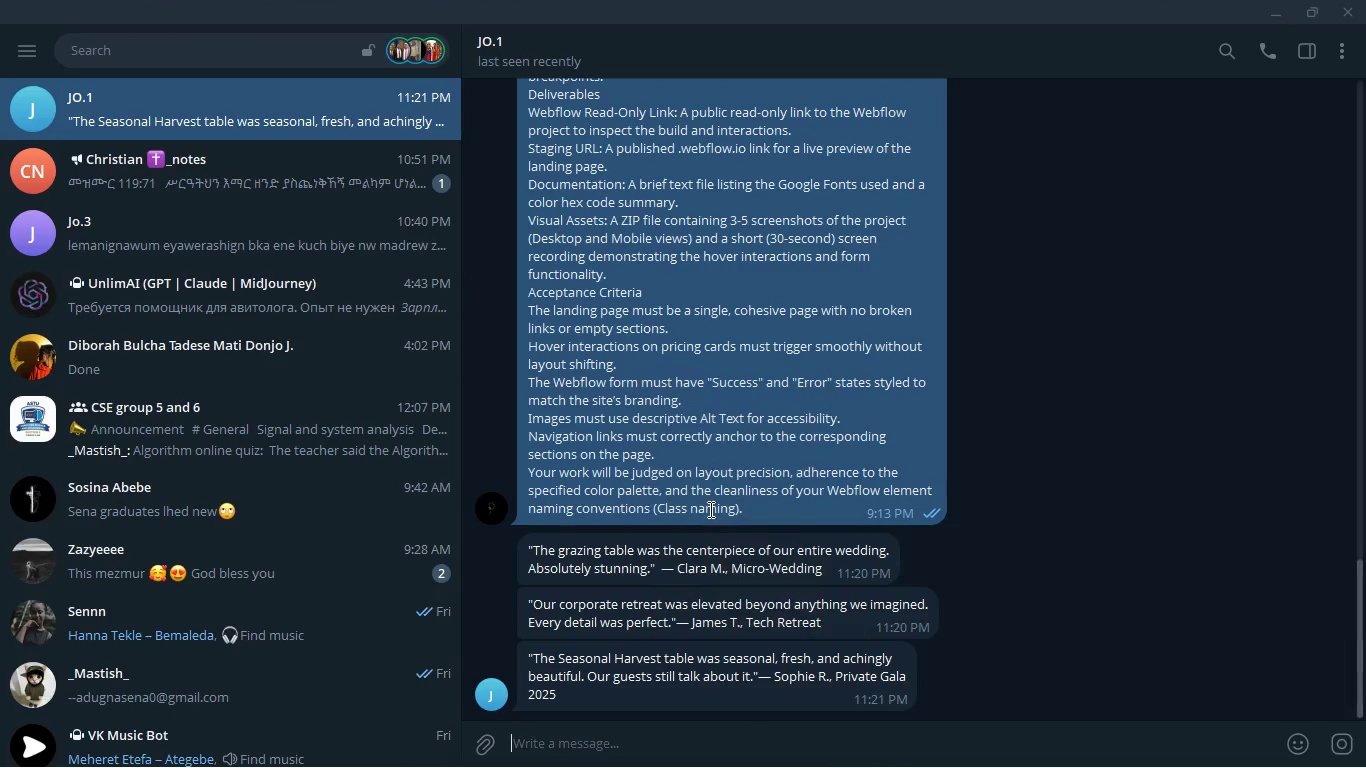 
key(Meta+MetaLeft)
 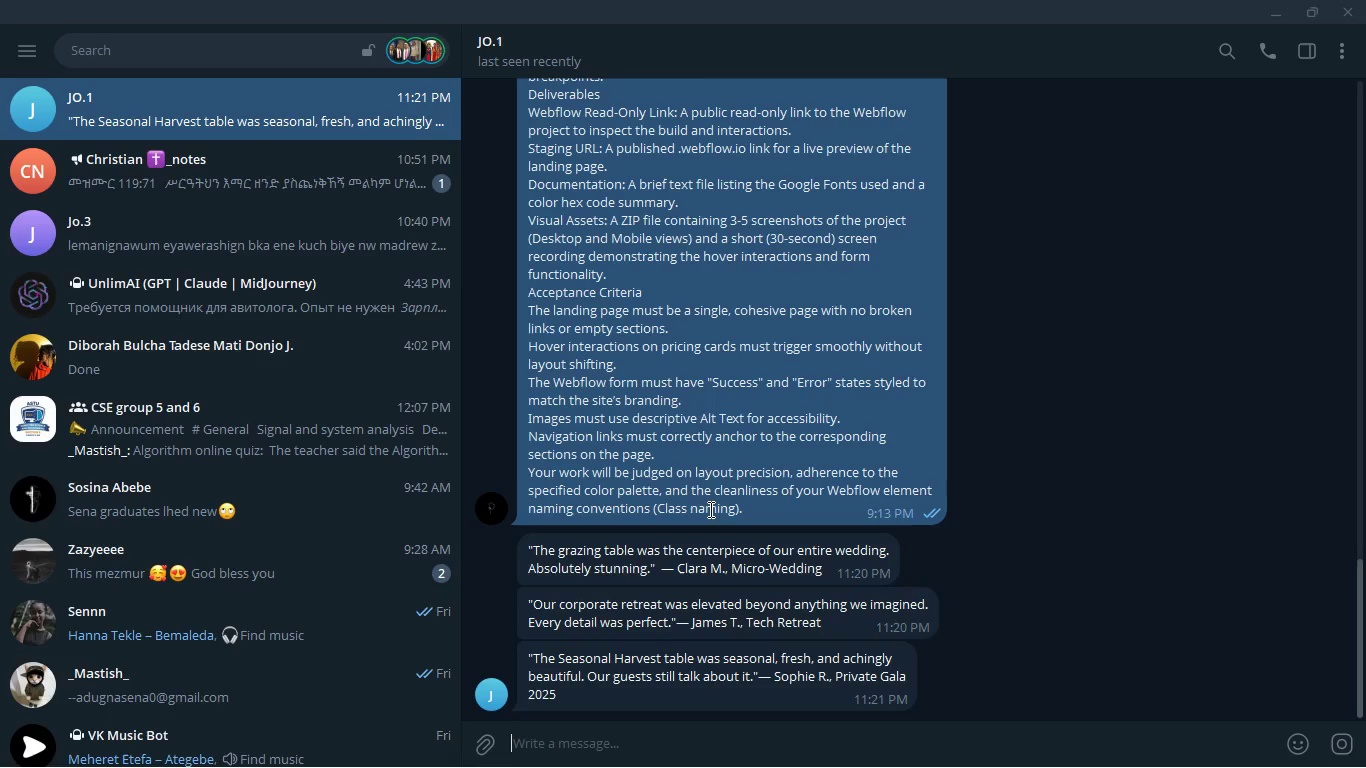 
key(Meta+Tab)
 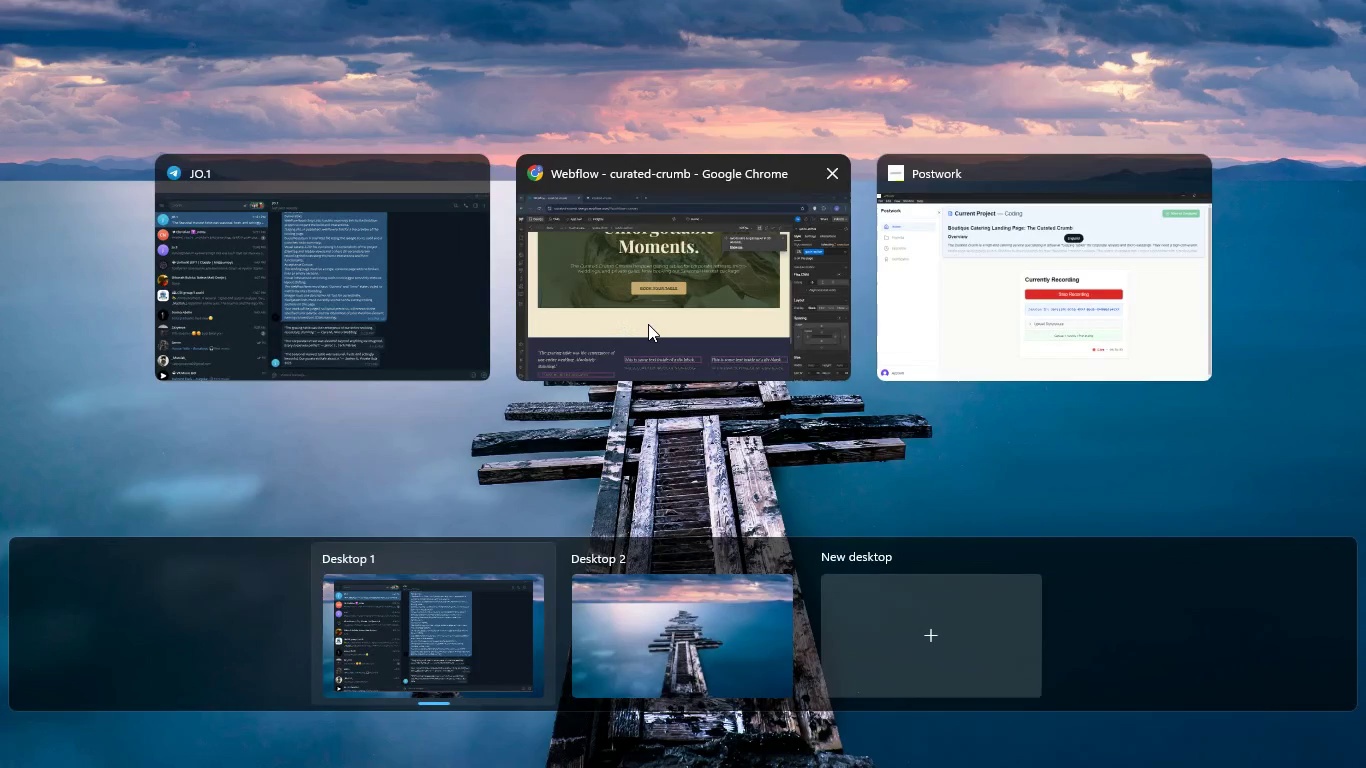 
left_click([648, 324])
 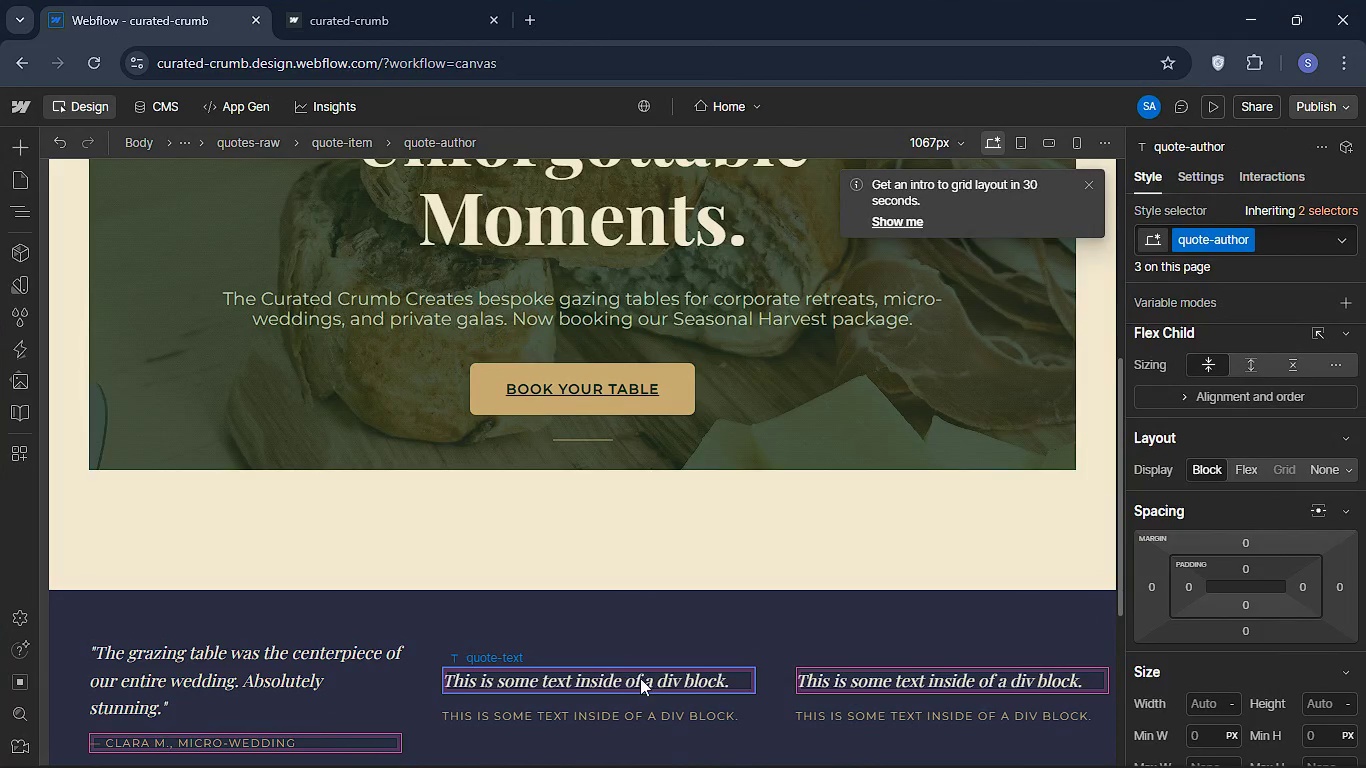 
double_click([640, 678])
 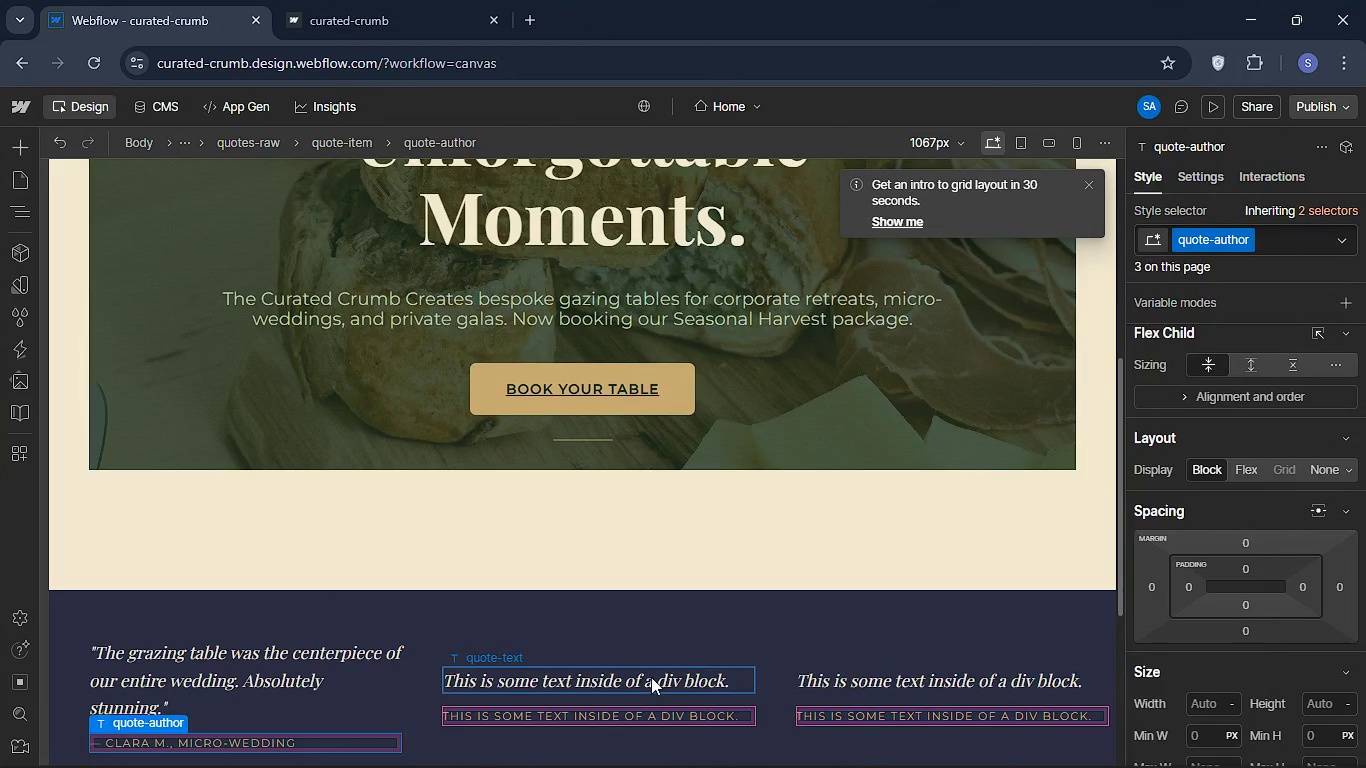 
double_click([651, 677])
 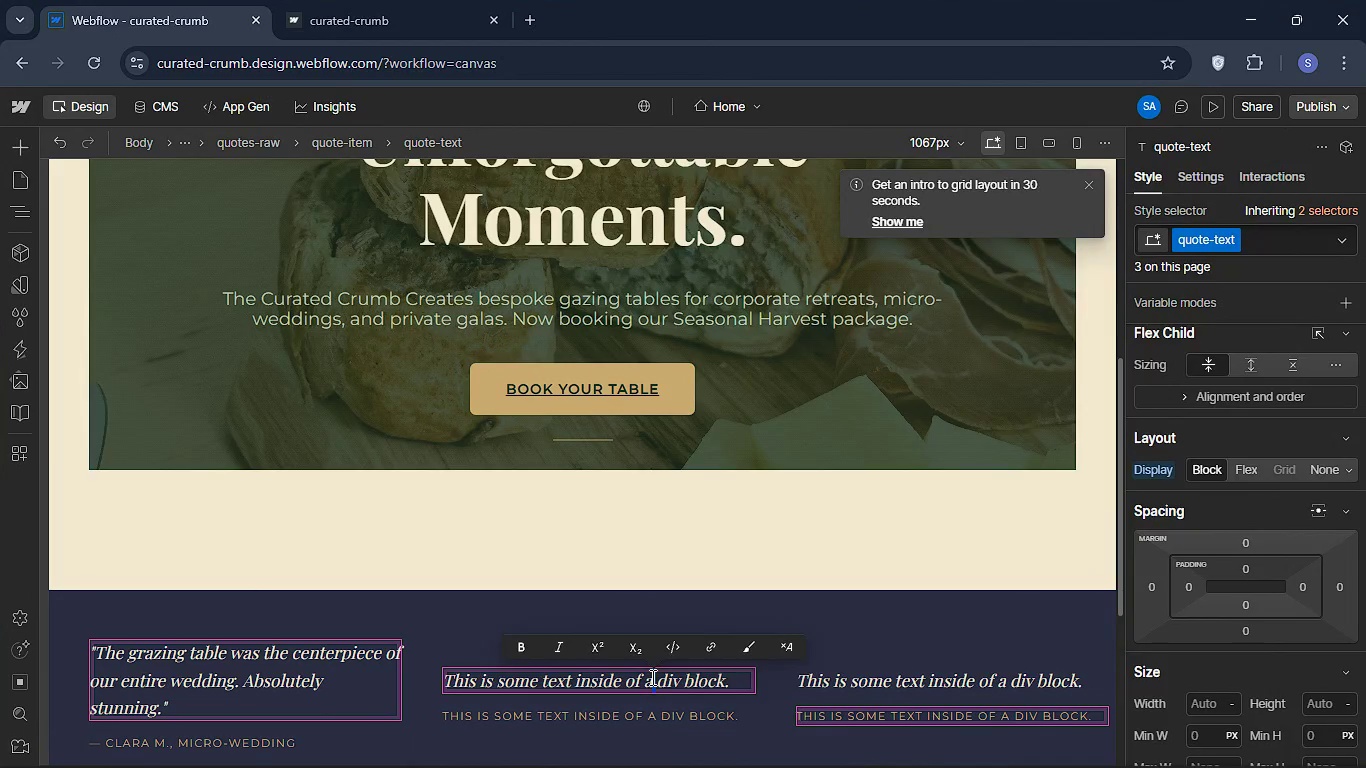 
key(Control+A)
 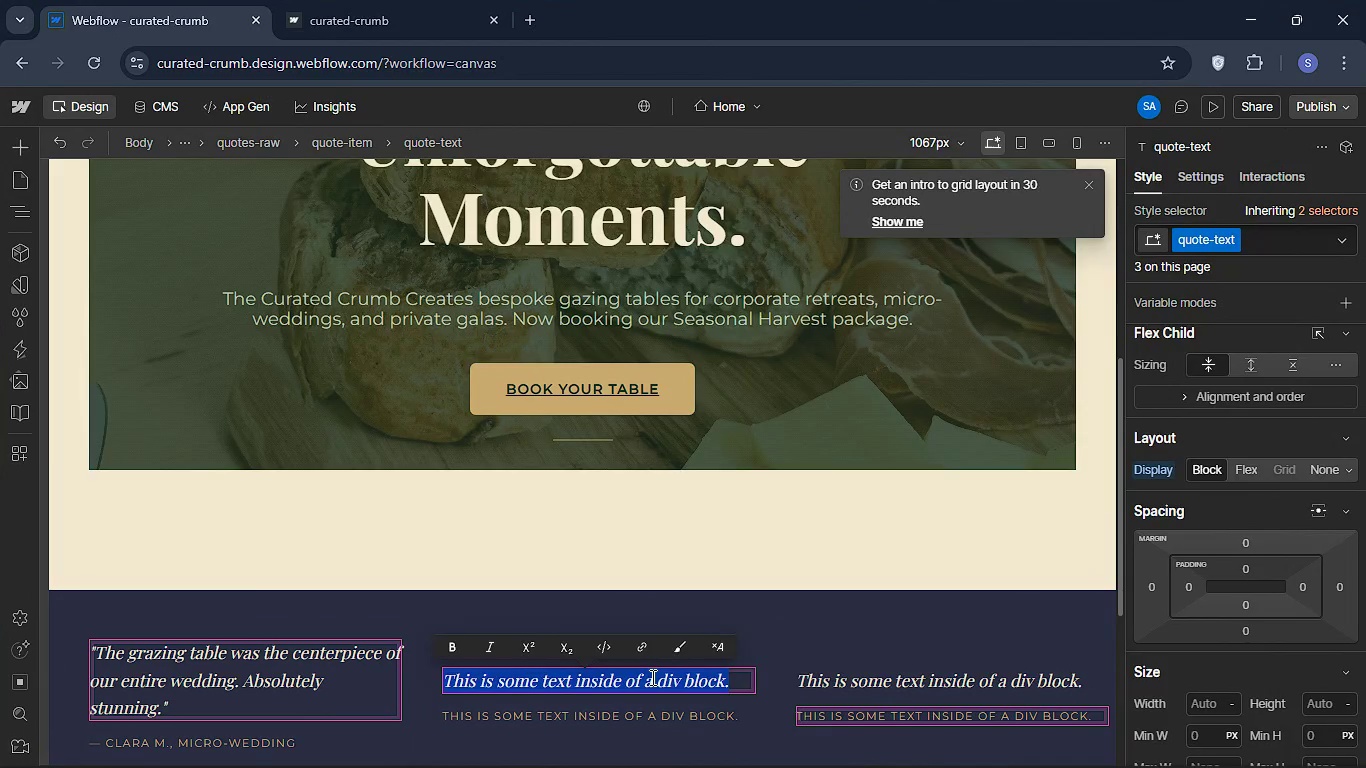 
key(Control+V)
 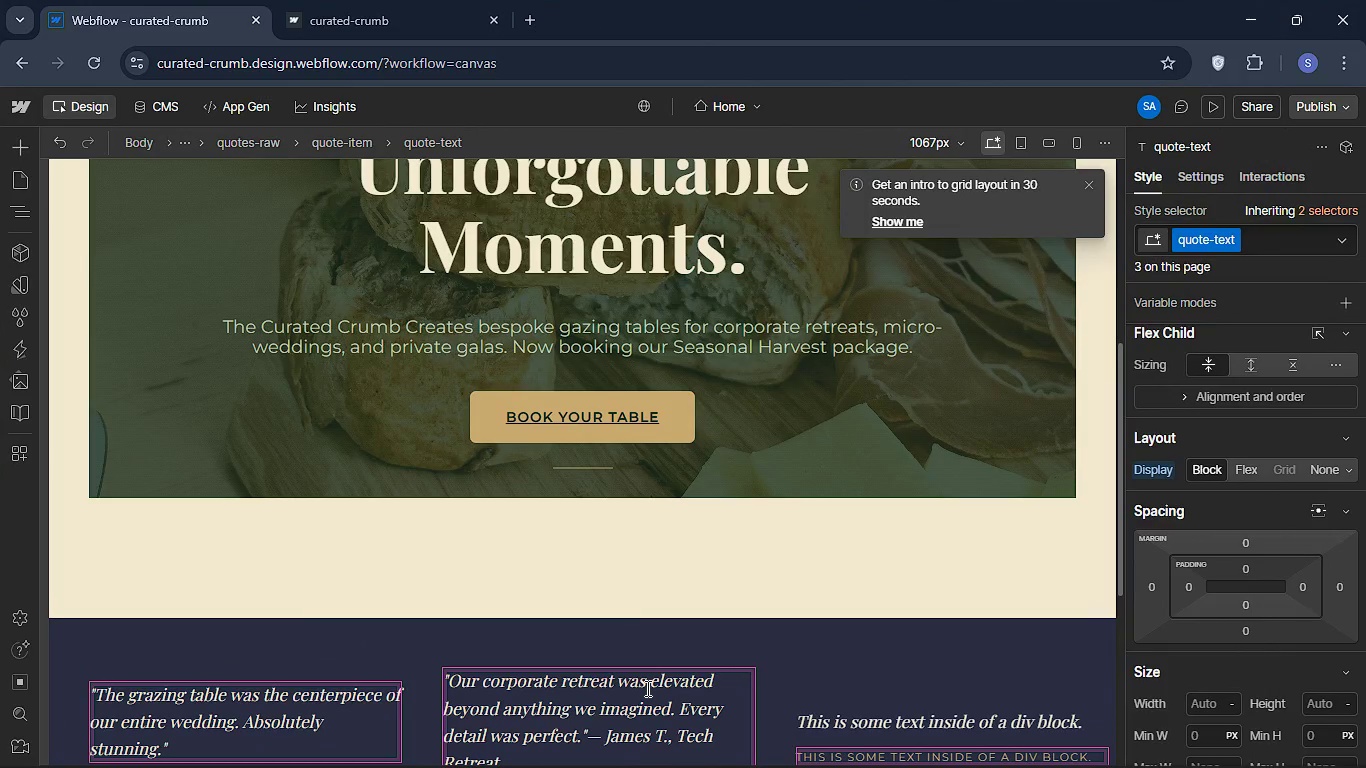 
scroll: coordinate [574, 696], scroll_direction: down, amount: 16.0
 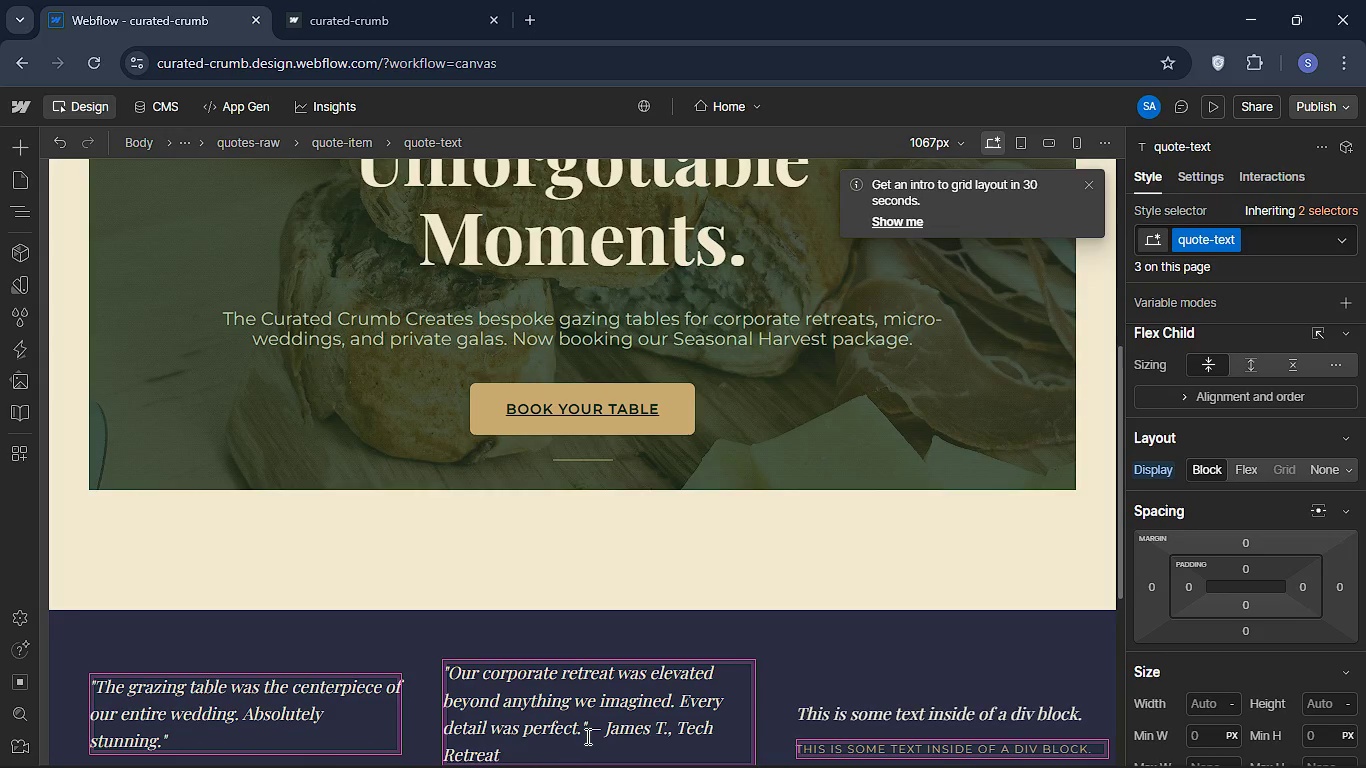 
left_click_drag(start_coordinate=[586, 736], to_coordinate=[733, 731])
 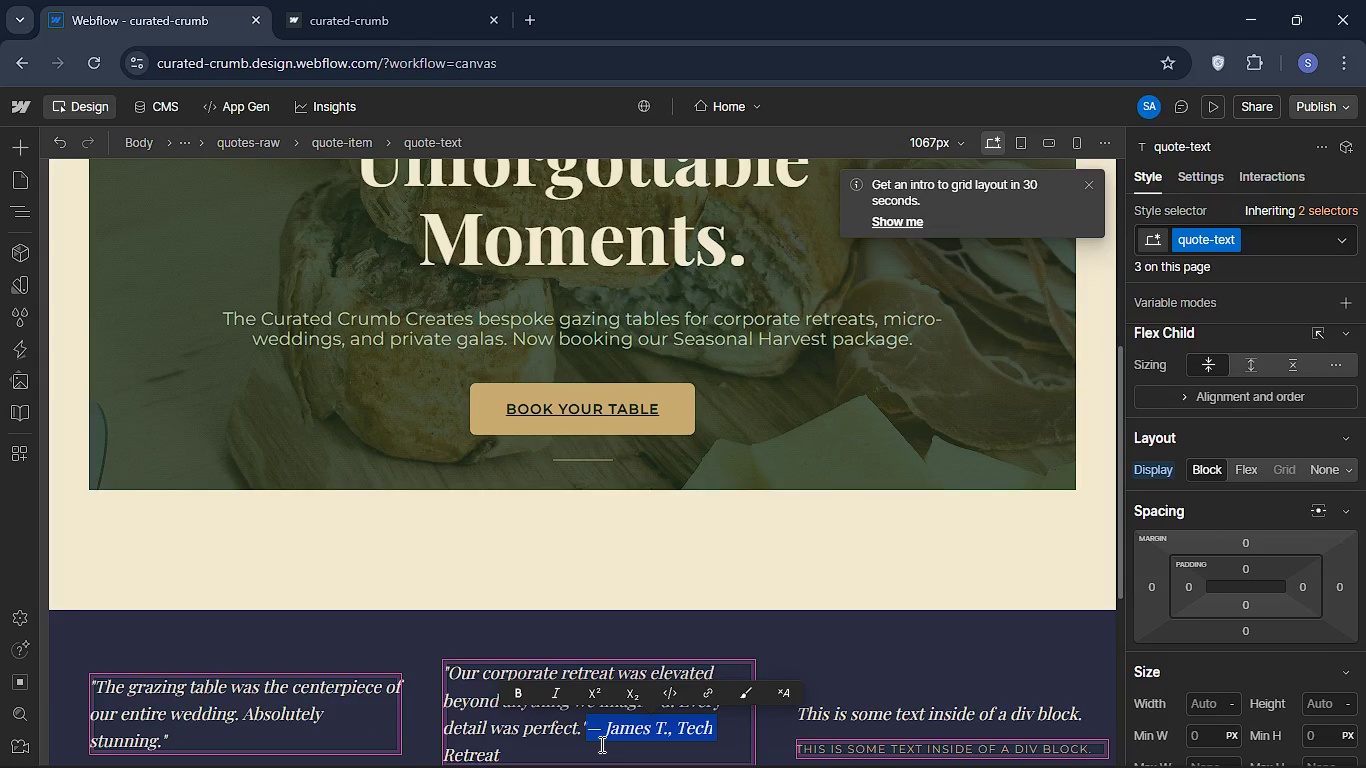 
left_click([600, 741])
 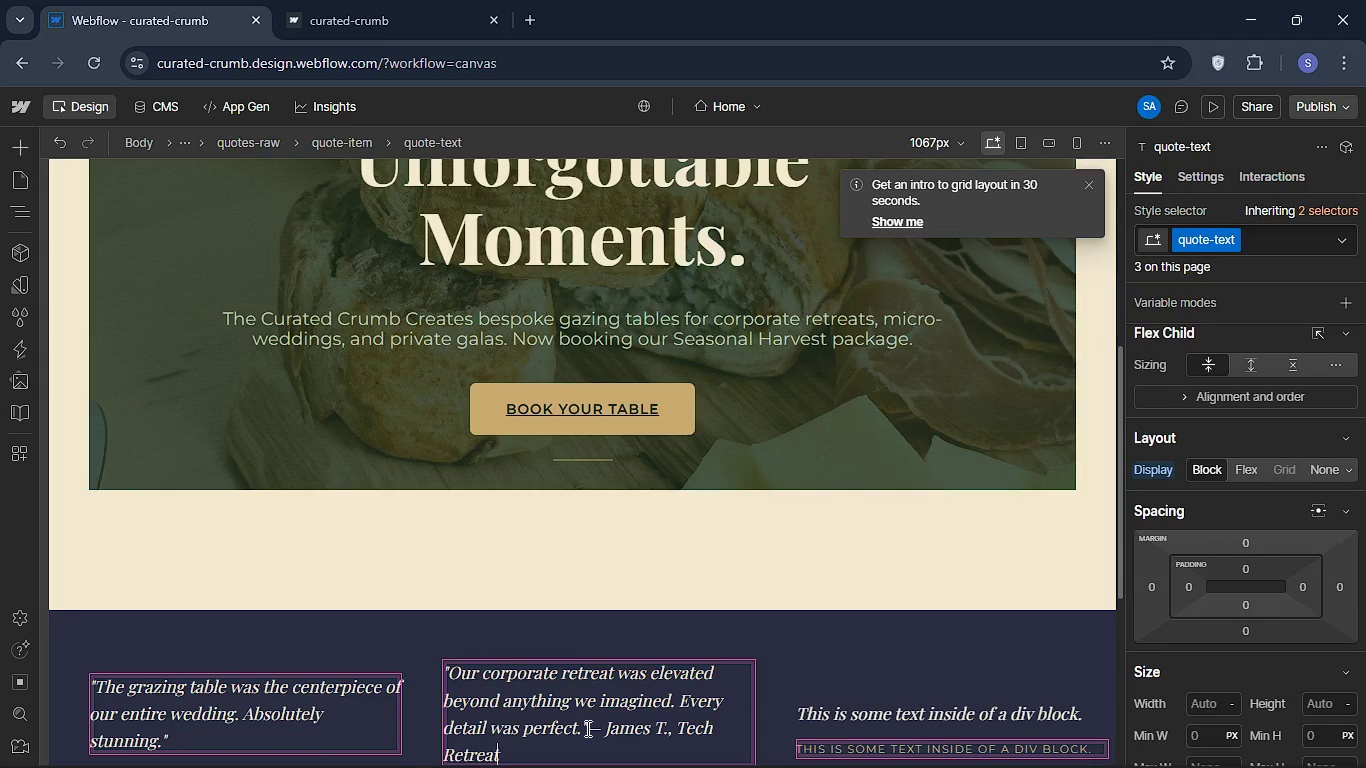 
left_click_drag(start_coordinate=[586, 728], to_coordinate=[681, 758])
 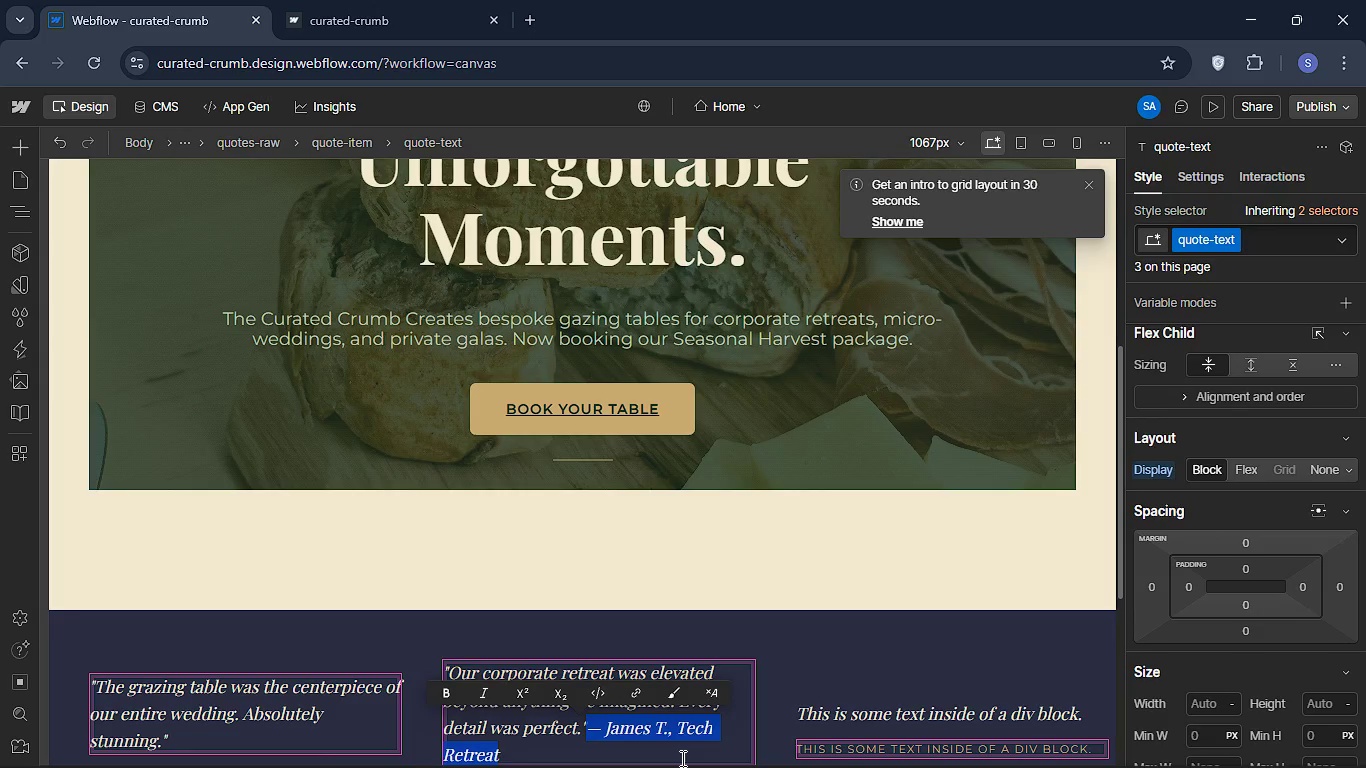 
key(Control+X)
 